 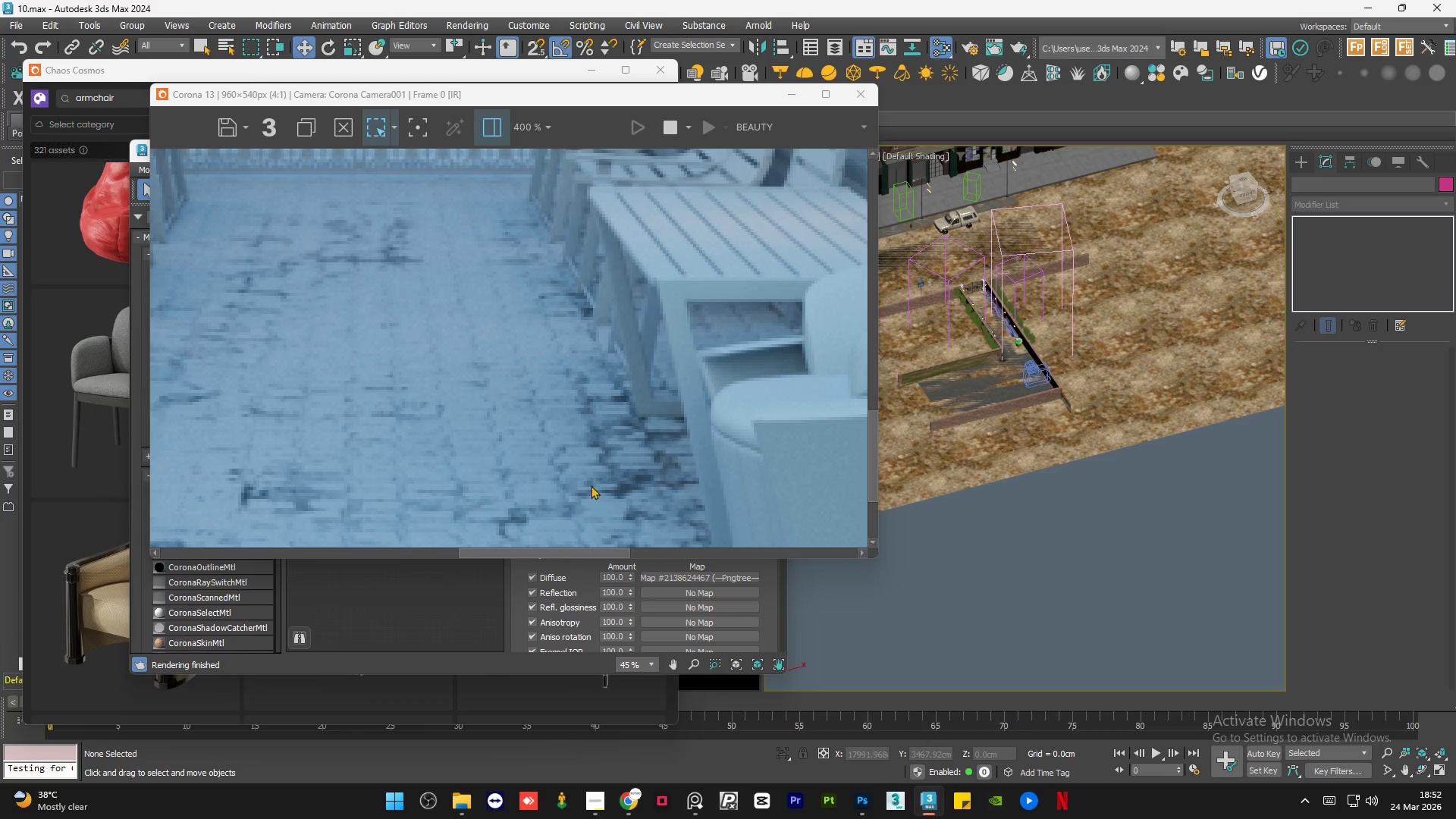 
scroll: coordinate [614, 388], scroll_direction: down, amount: 2.0
 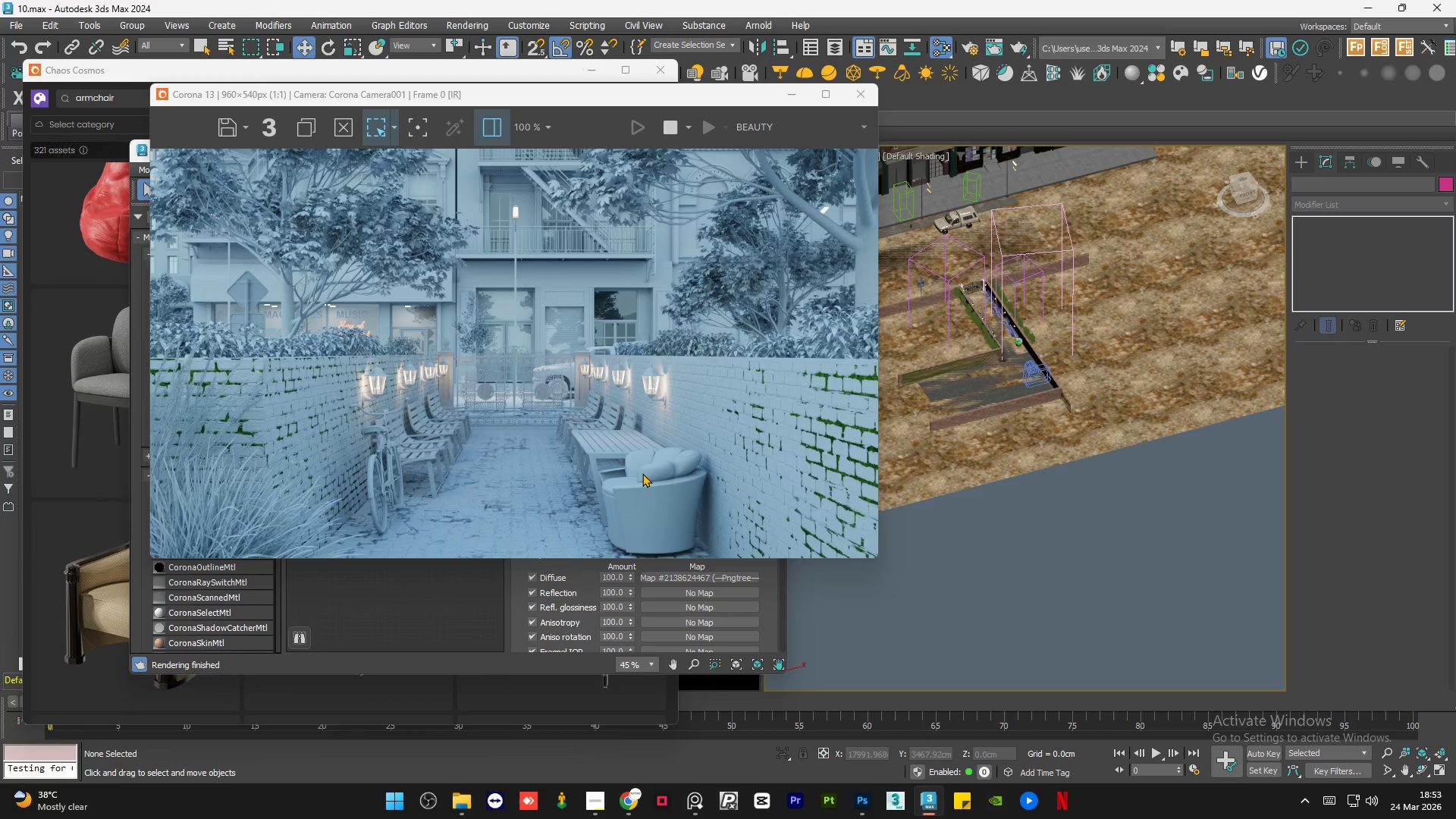 
scroll: coordinate [642, 473], scroll_direction: up, amount: 1.0
 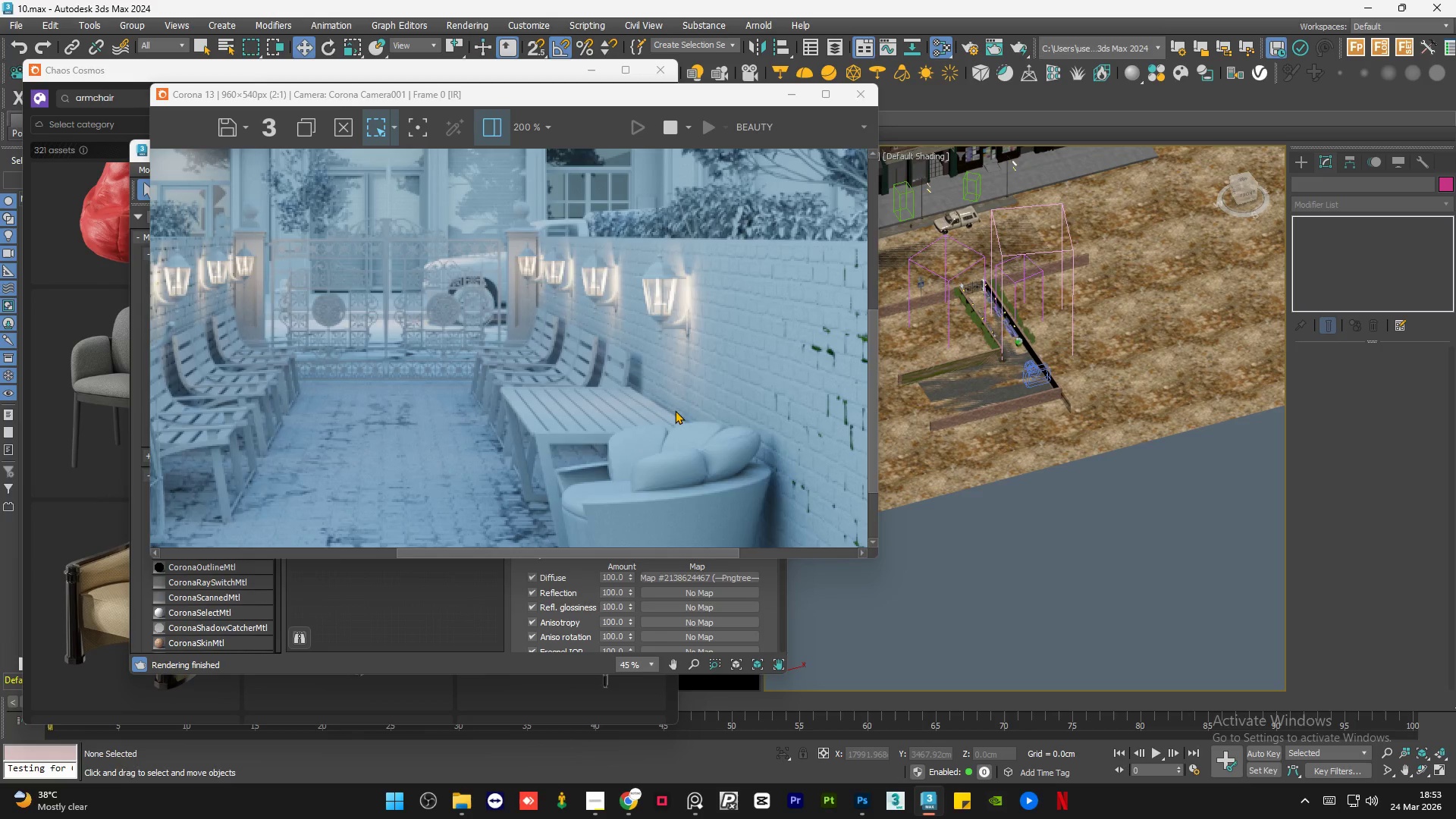 
scroll: coordinate [676, 410], scroll_direction: down, amount: 1.0
 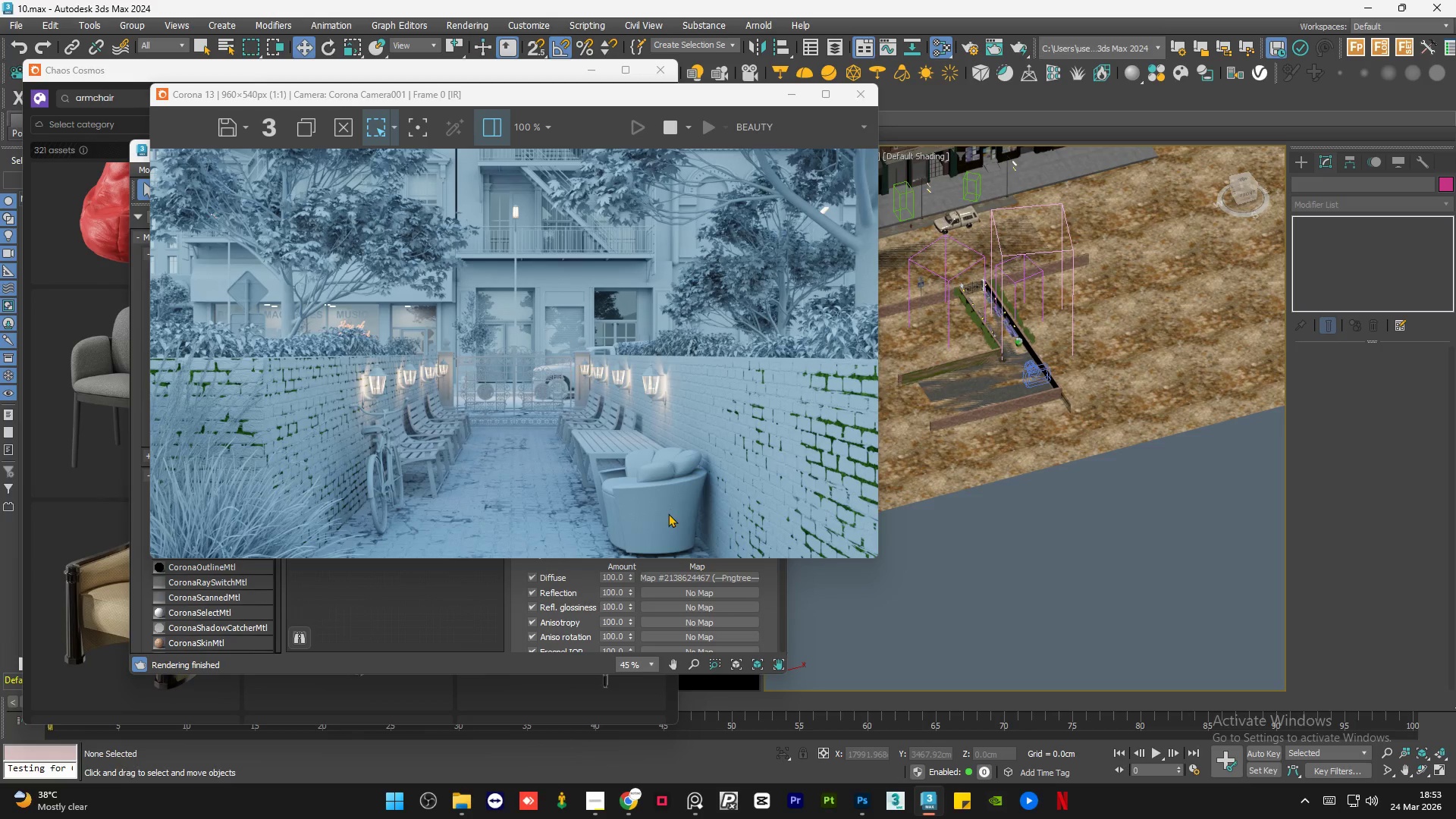 
scroll: coordinate [661, 398], scroll_direction: up, amount: 1.0
 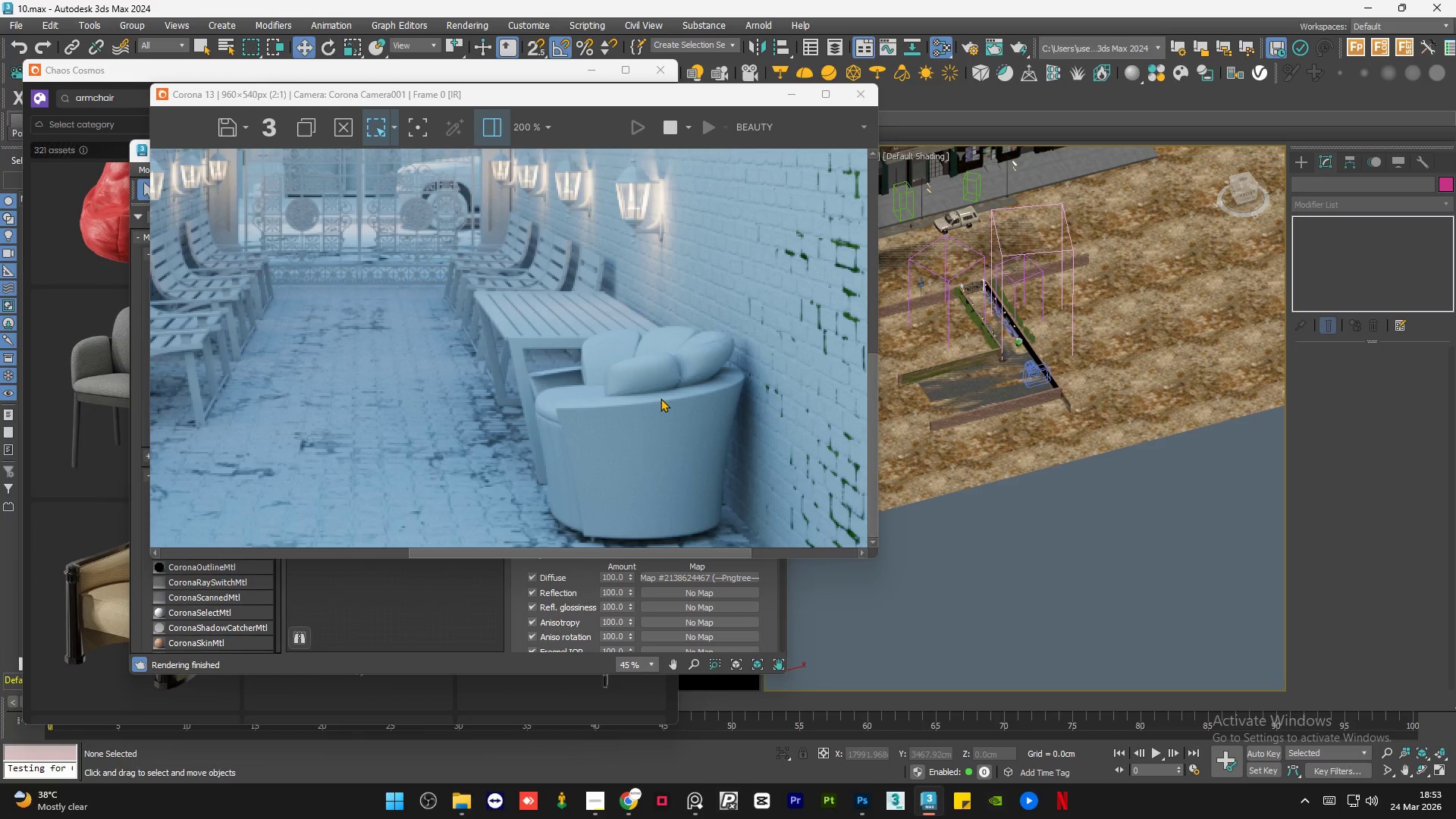 
scroll: coordinate [661, 398], scroll_direction: down, amount: 1.0
 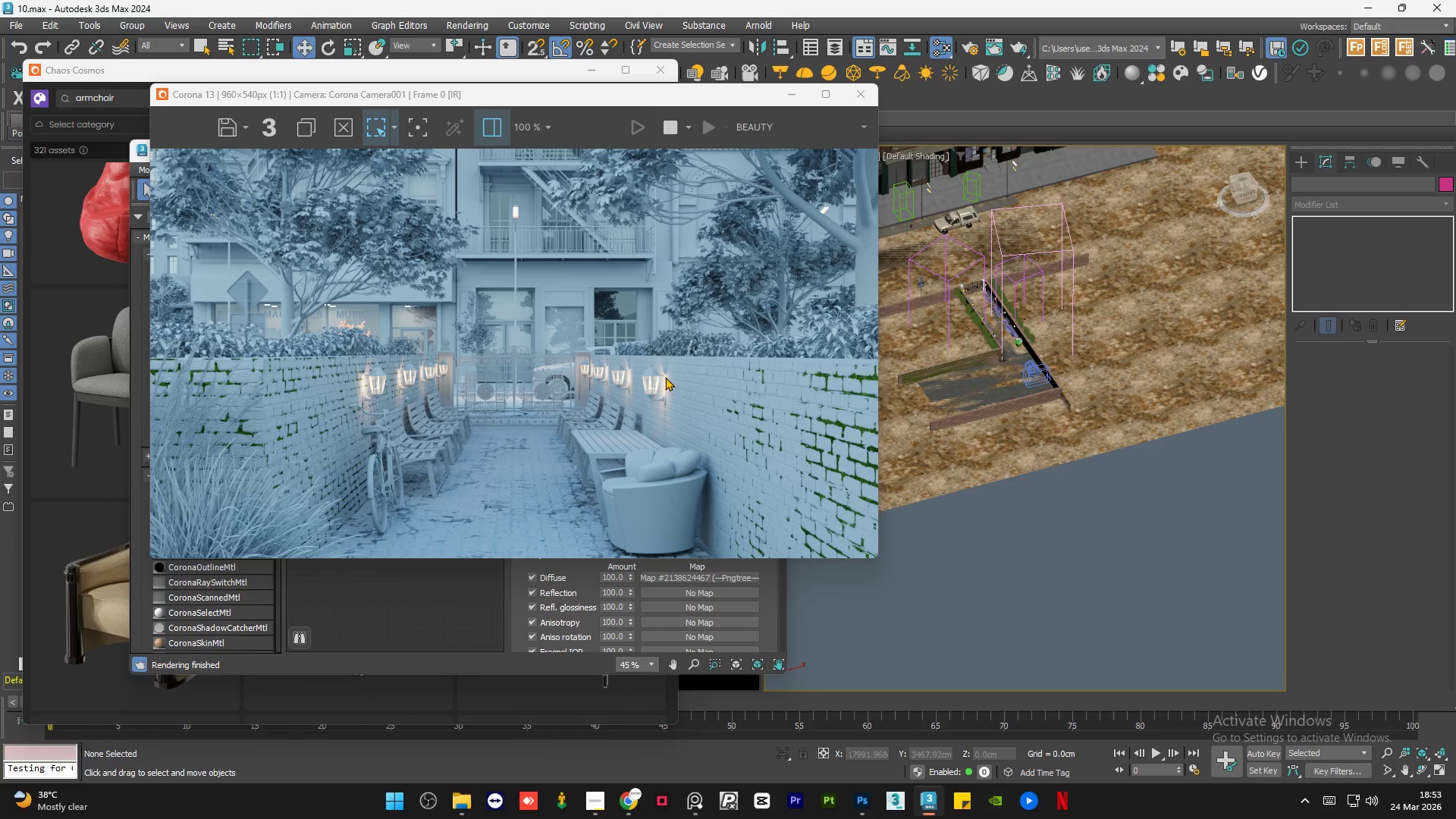 
left_click([779, 93])
 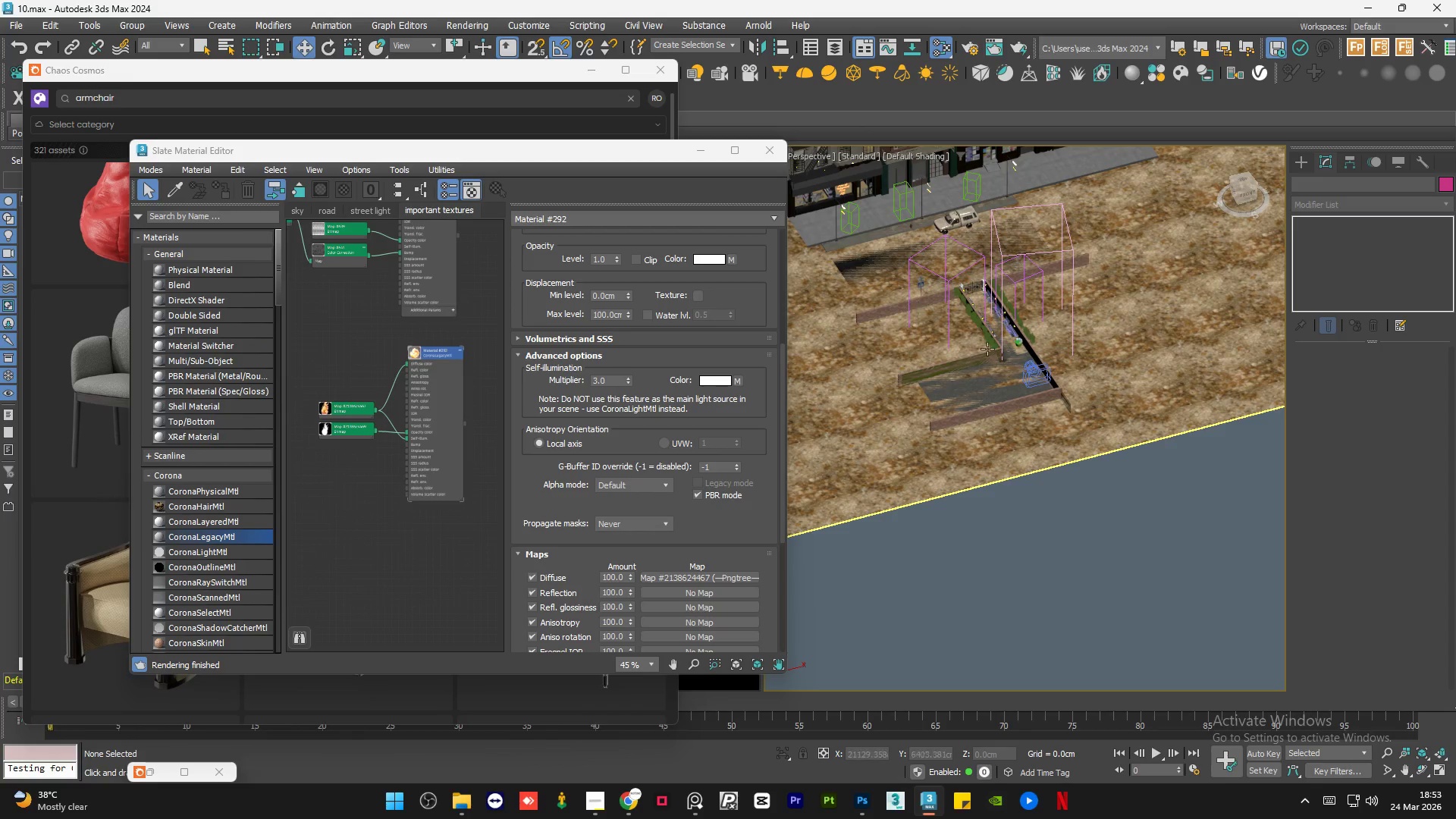 
scroll: coordinate [907, 330], scroll_direction: up, amount: 9.0
 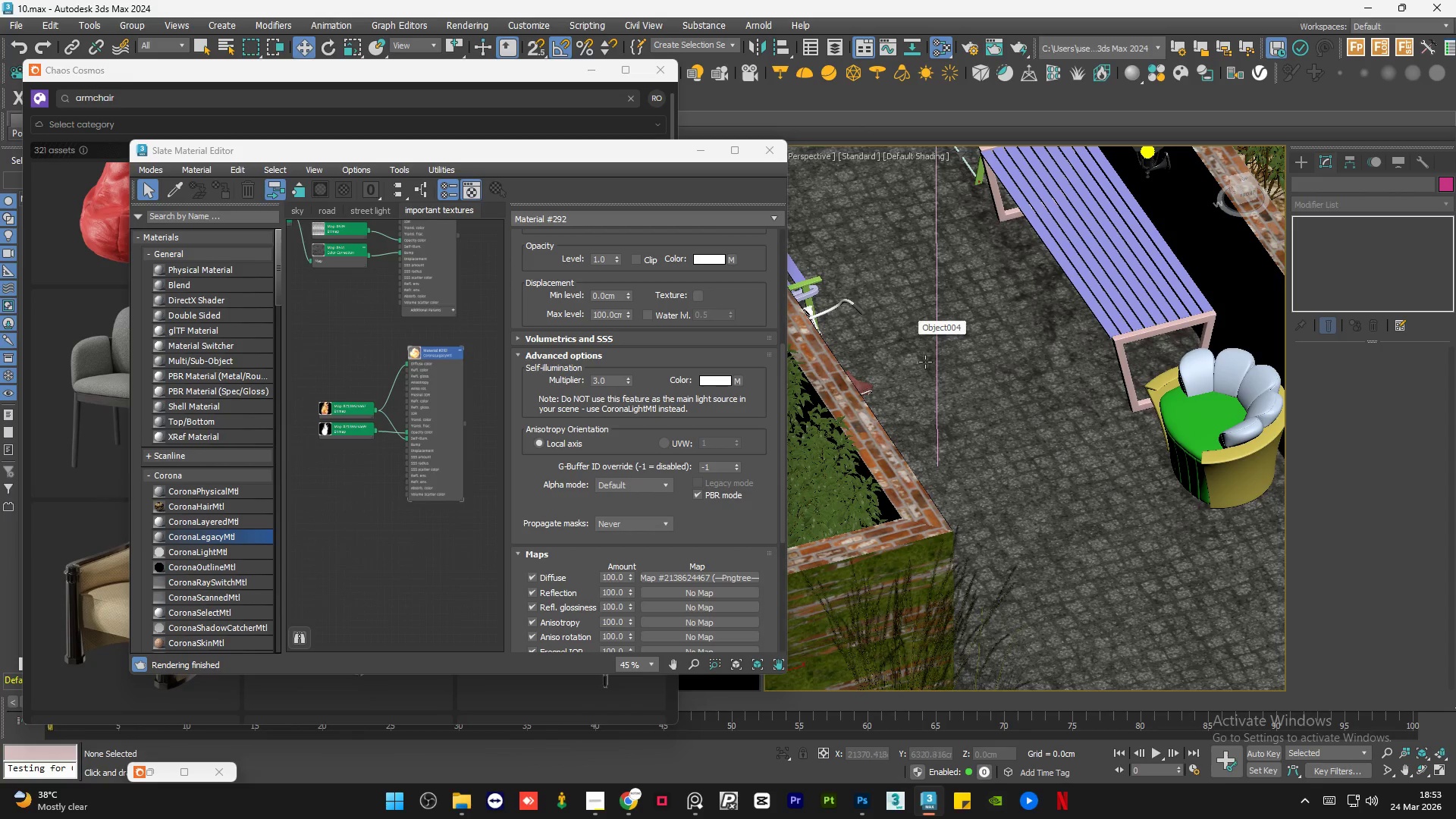 
hold_key(key=AltLeft, duration=0.66)
 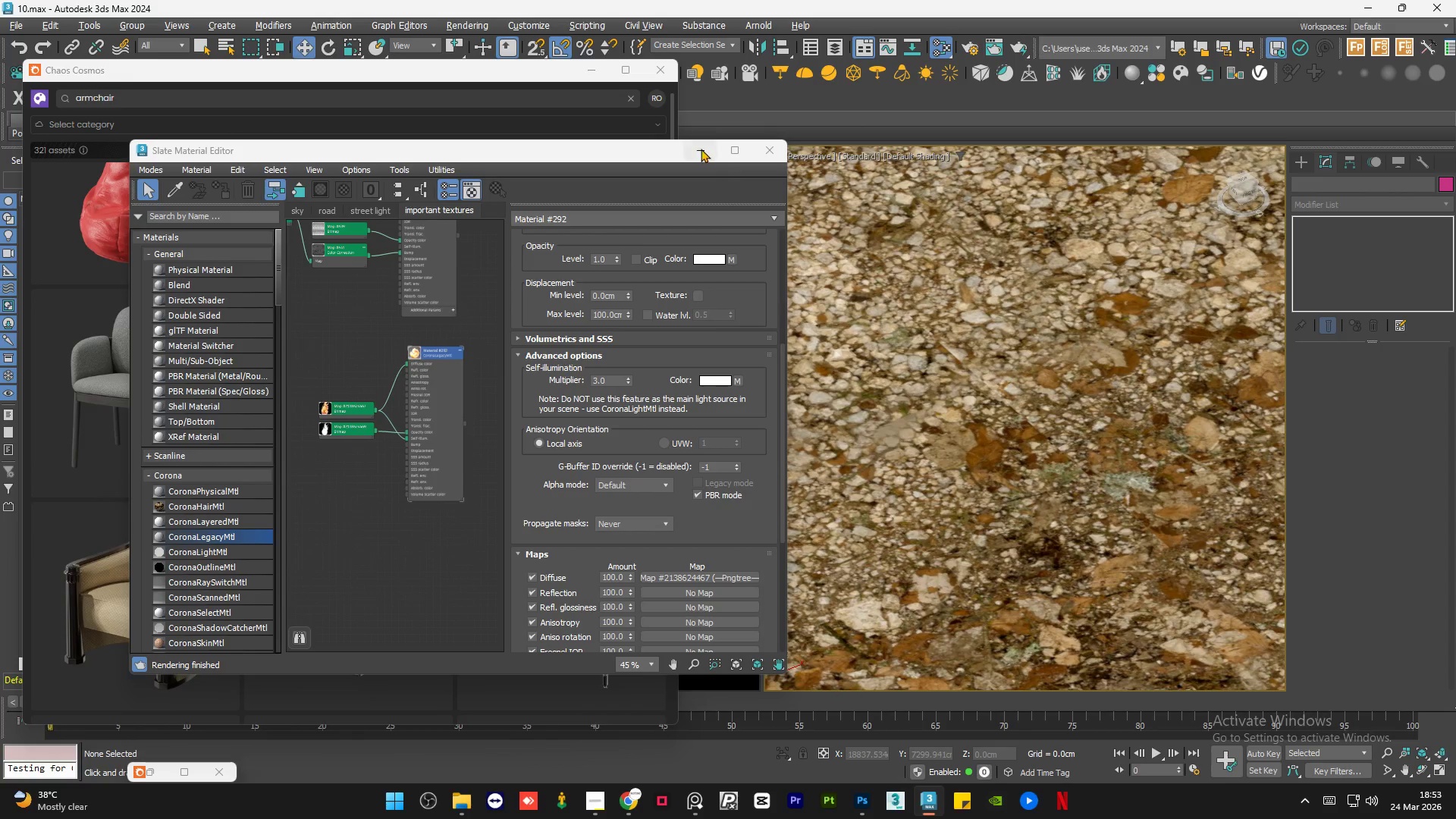 
scroll: coordinate [957, 410], scroll_direction: down, amount: 1.0
 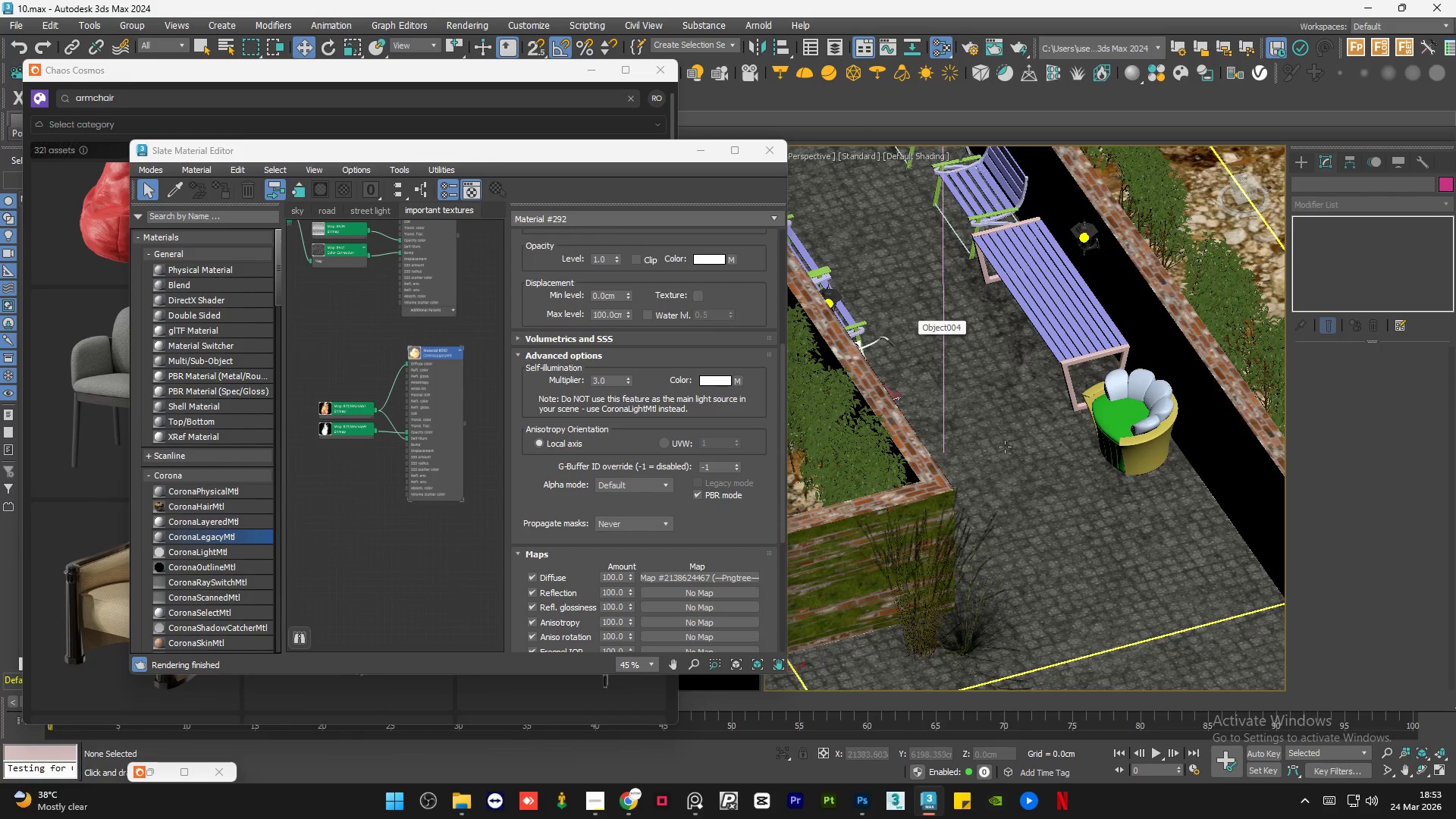 
left_click([701, 148])
 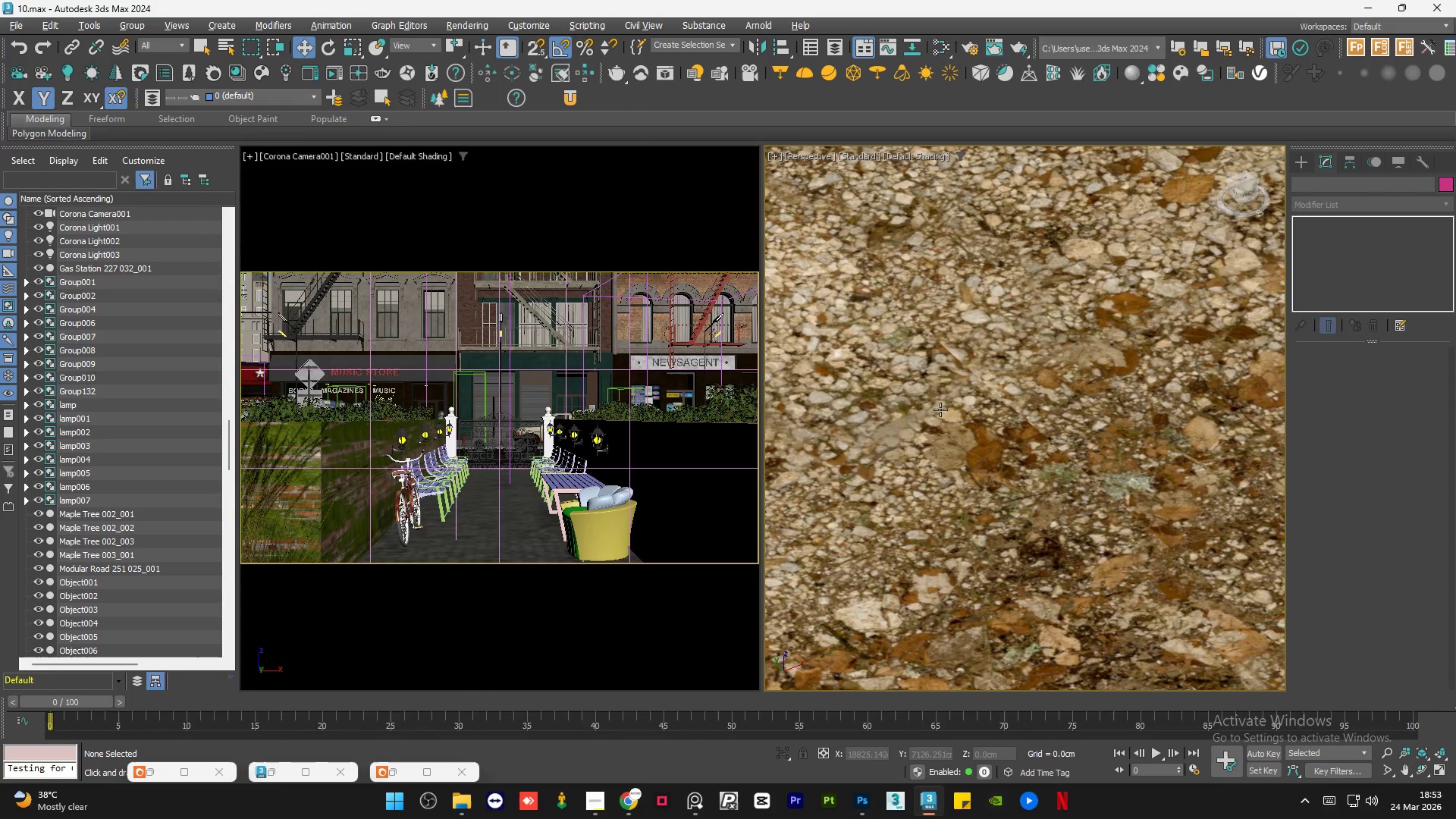 
left_click([915, 384])
 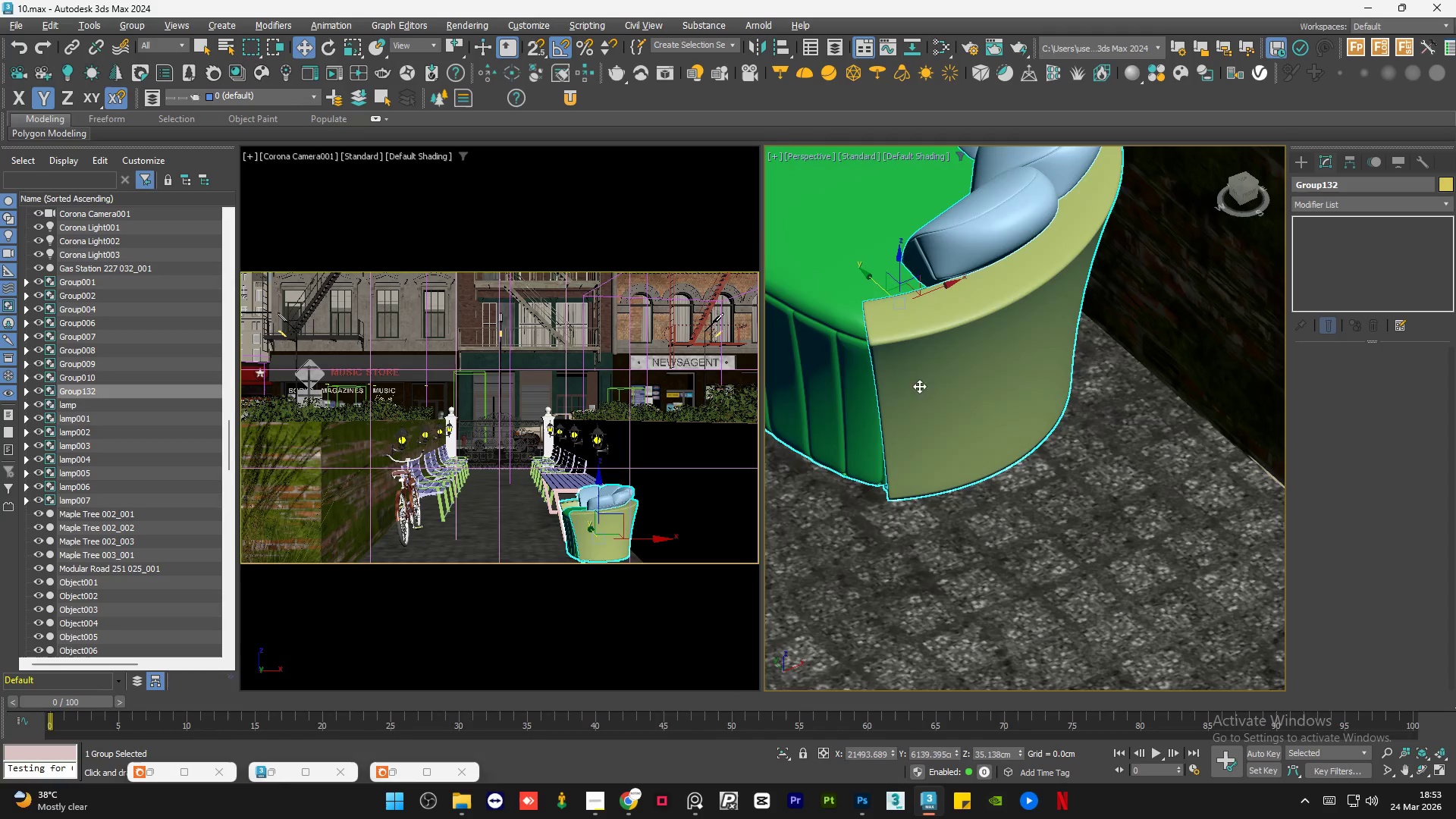 
scroll: coordinate [970, 350], scroll_direction: up, amount: 4.0
 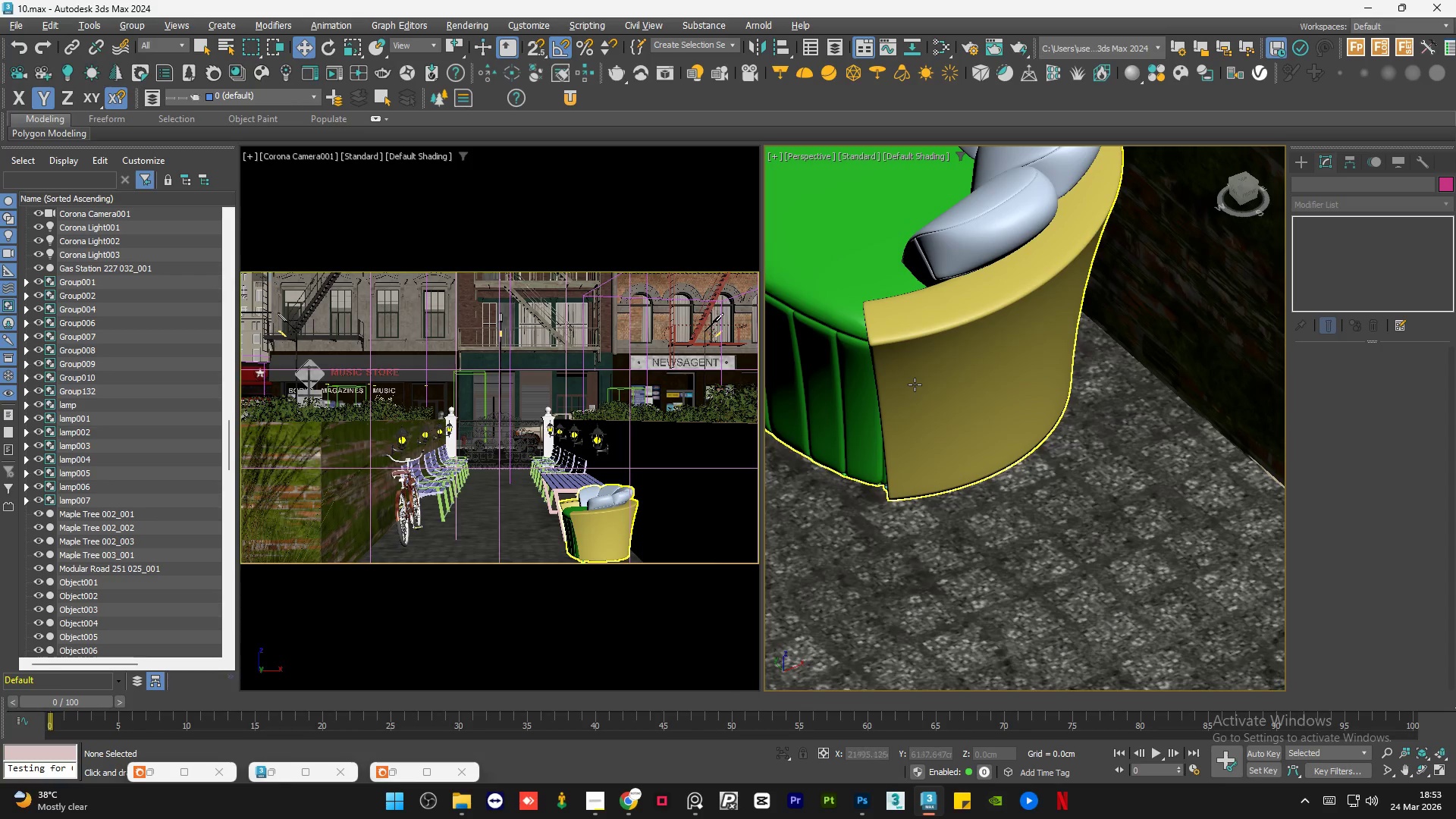 
hold_key(key=AltLeft, duration=1.36)
 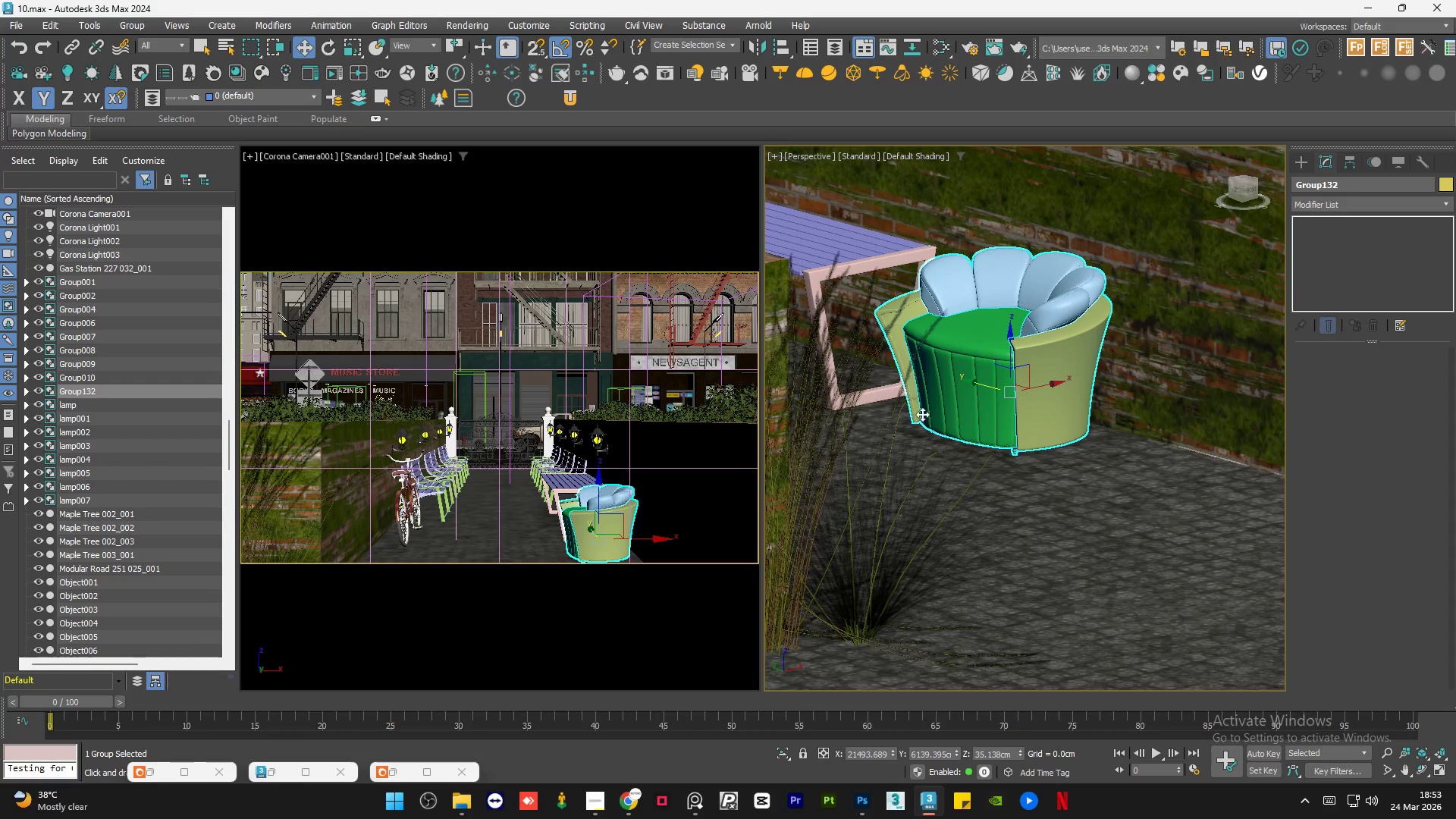 
scroll: coordinate [1101, 465], scroll_direction: down, amount: 2.0
 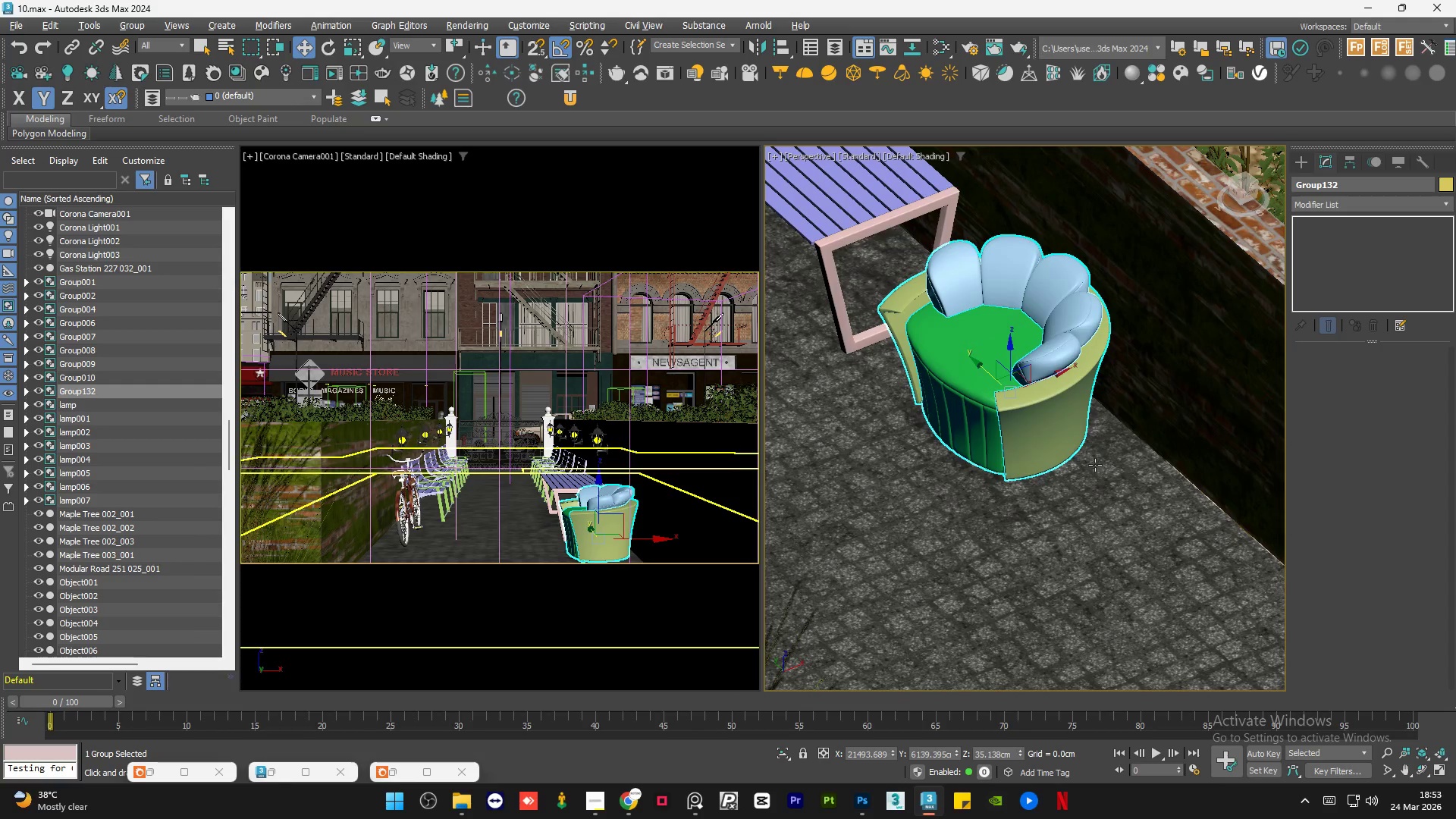 
hold_key(key=AltLeft, duration=0.77)
 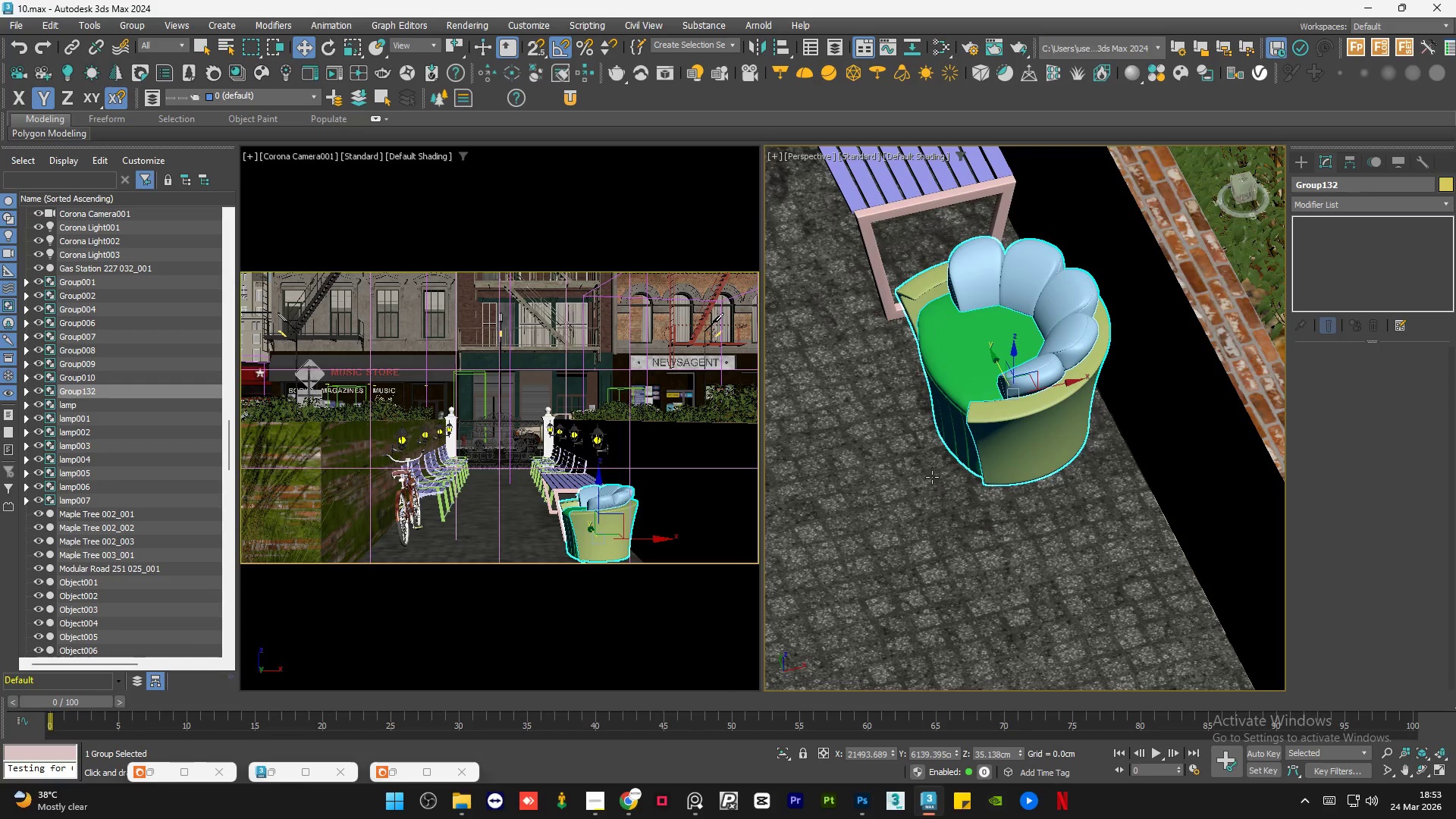 
scroll: coordinate [924, 416], scroll_direction: down, amount: 1.0
 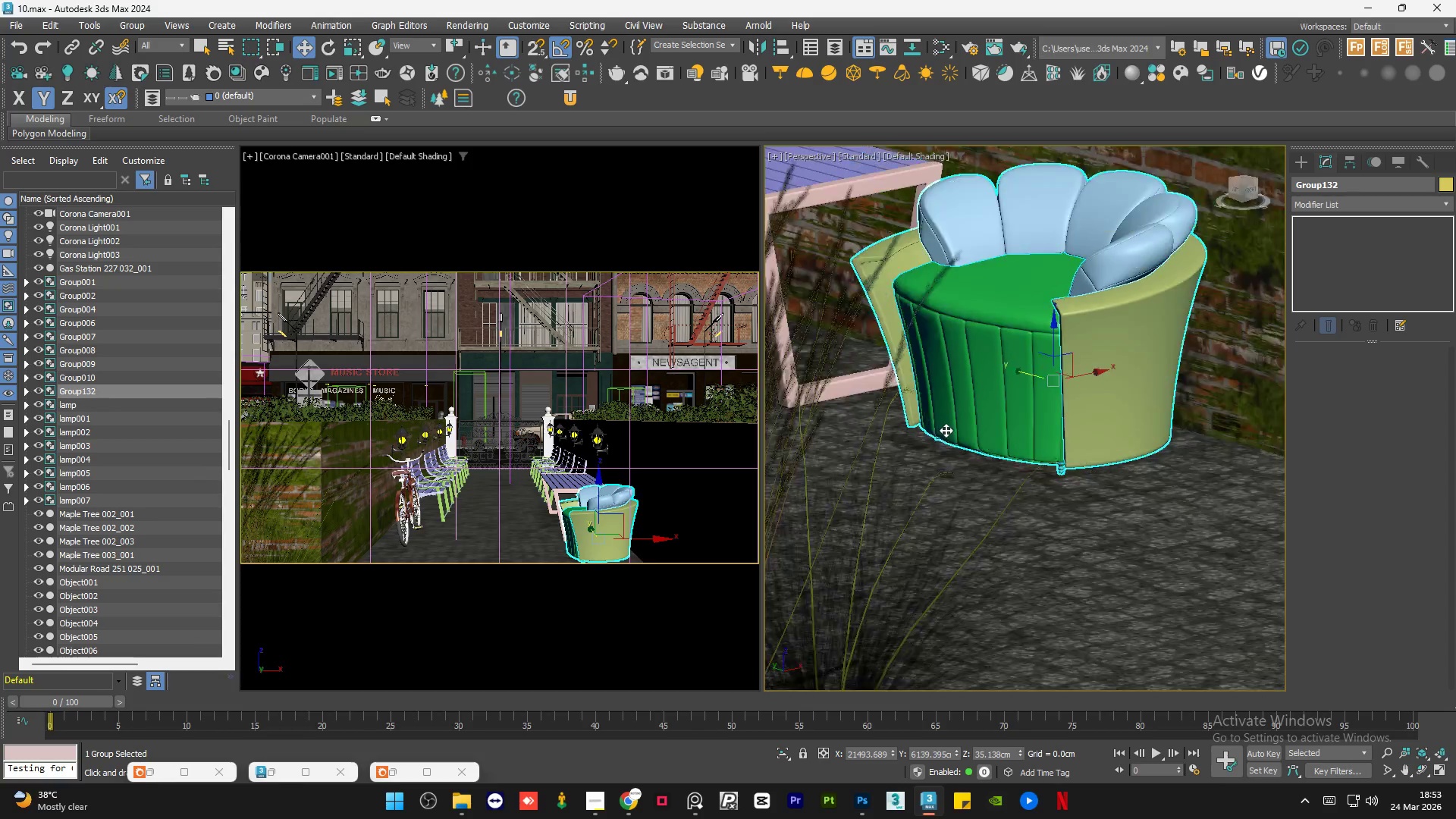 
key(E)
 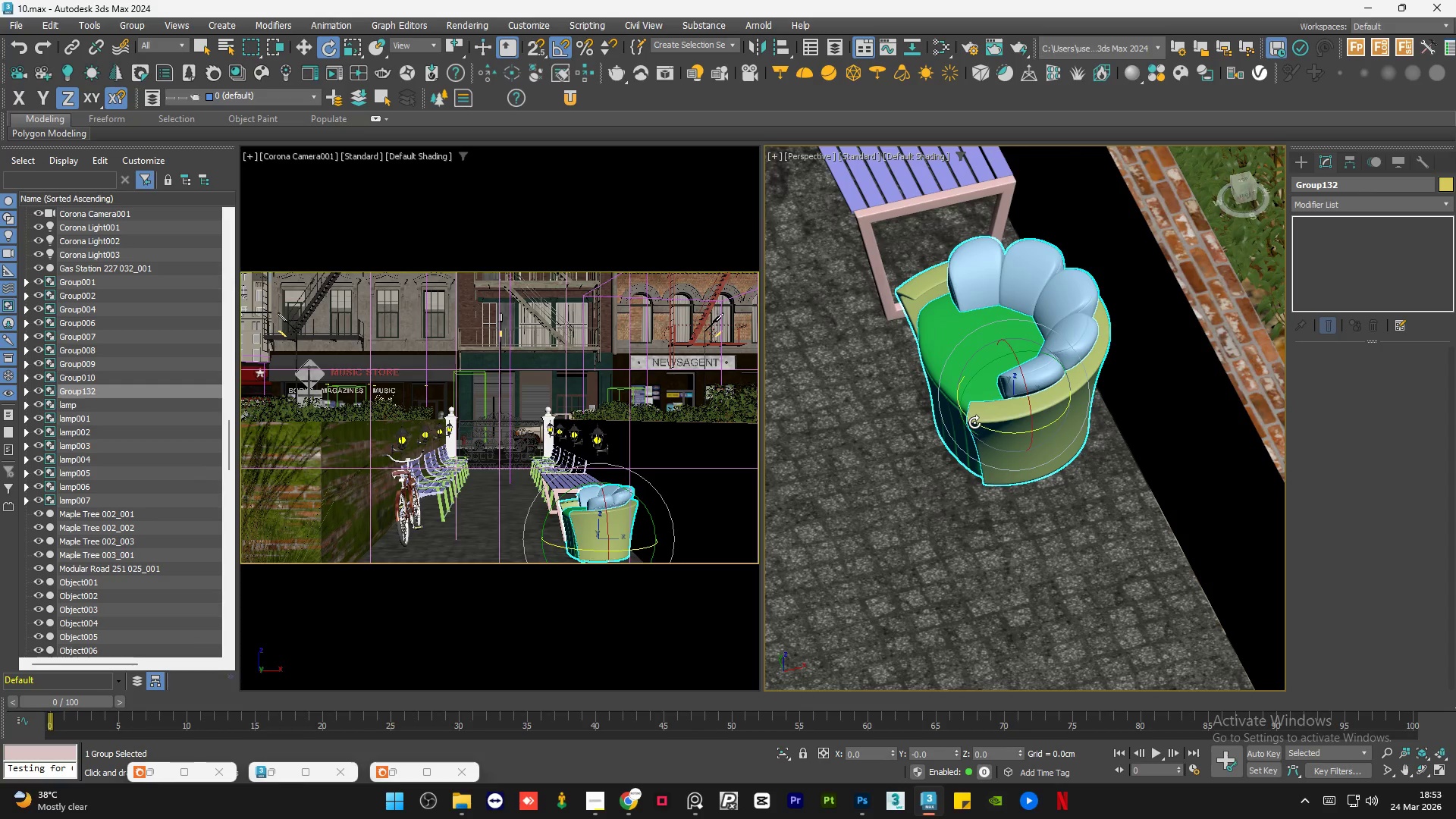 
left_click_drag(start_coordinate=[975, 422], to_coordinate=[992, 421])
 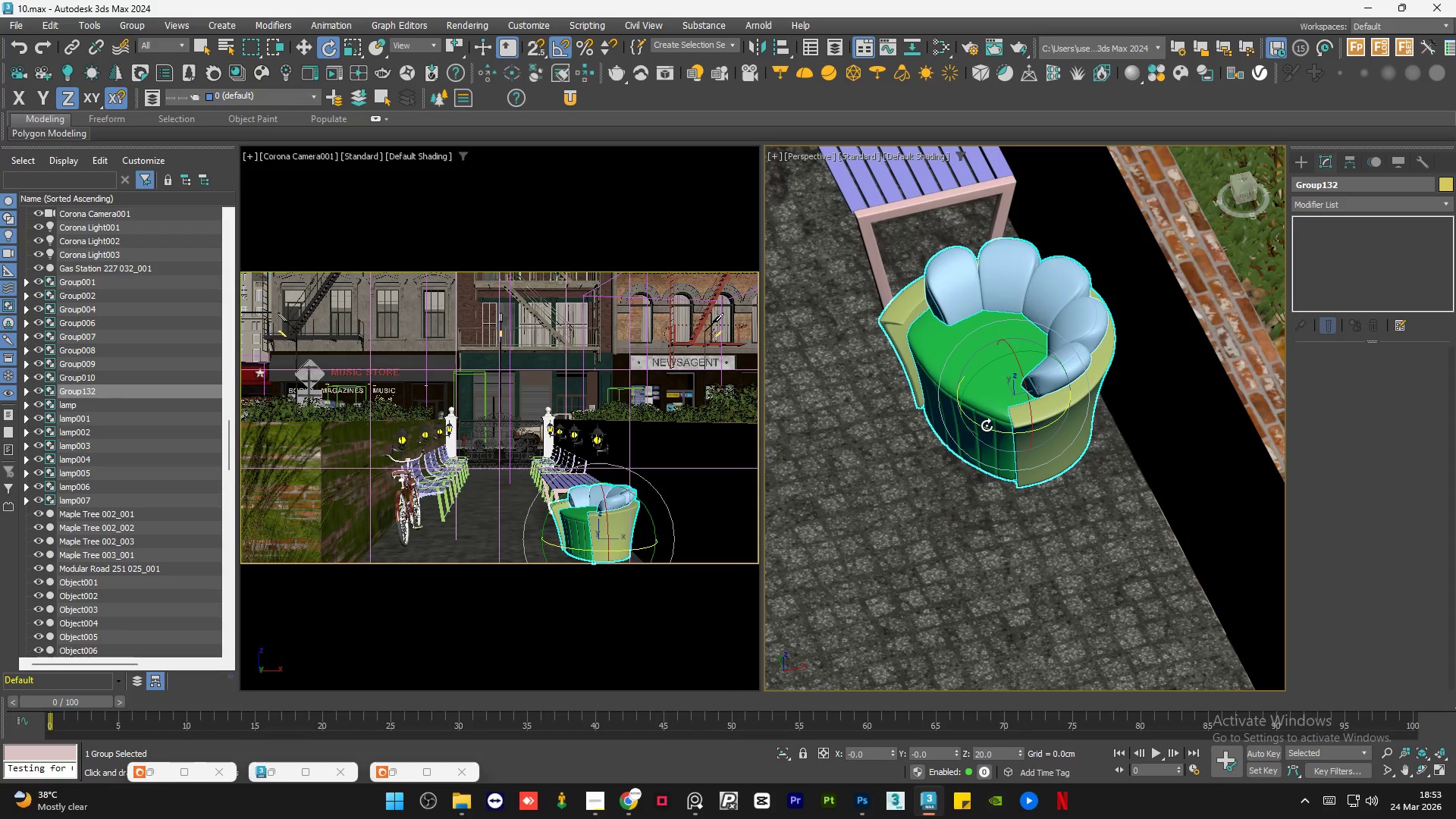 
wait(31.53)
 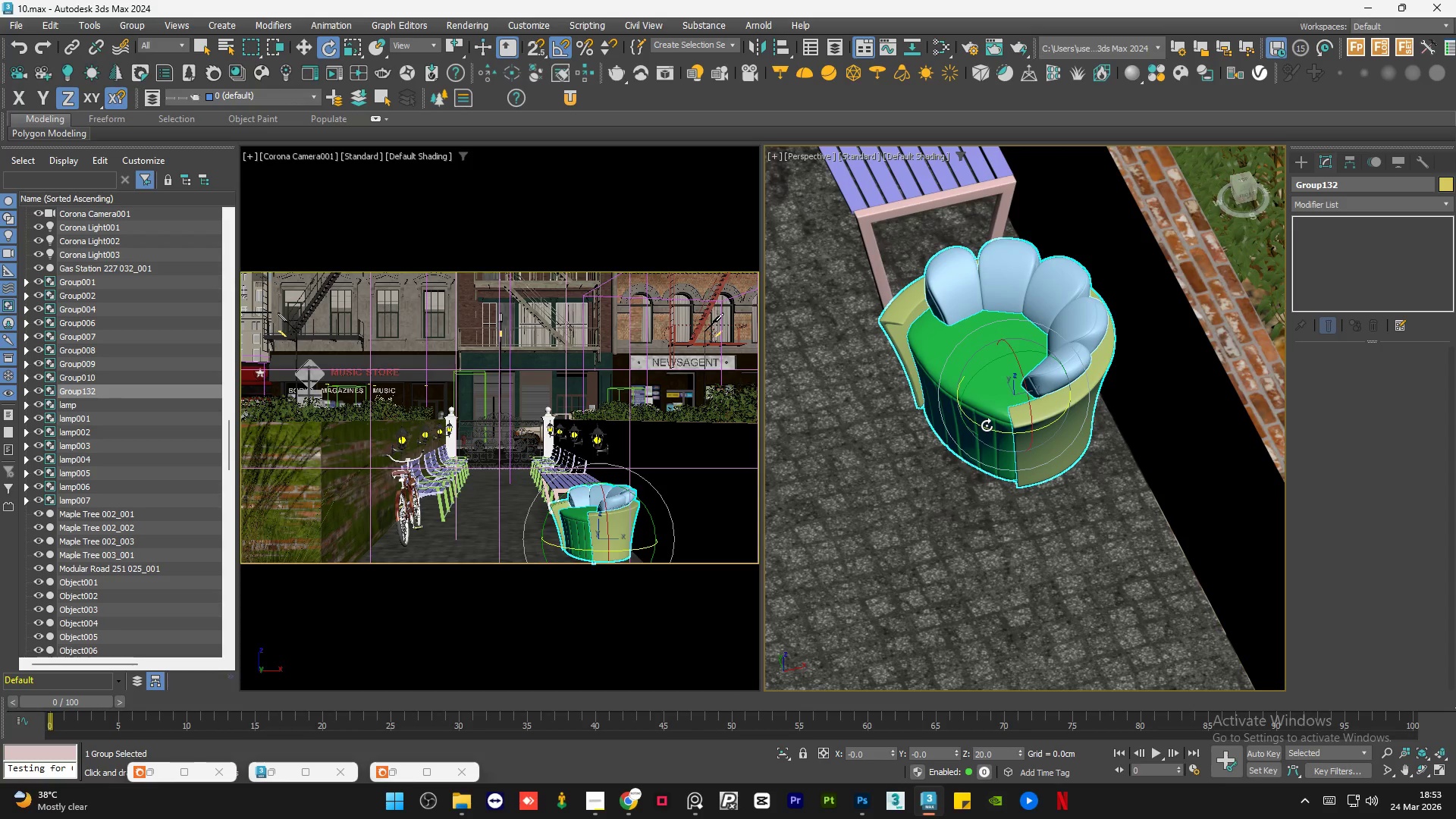 
scroll: coordinate [966, 370], scroll_direction: down, amount: 9.0
 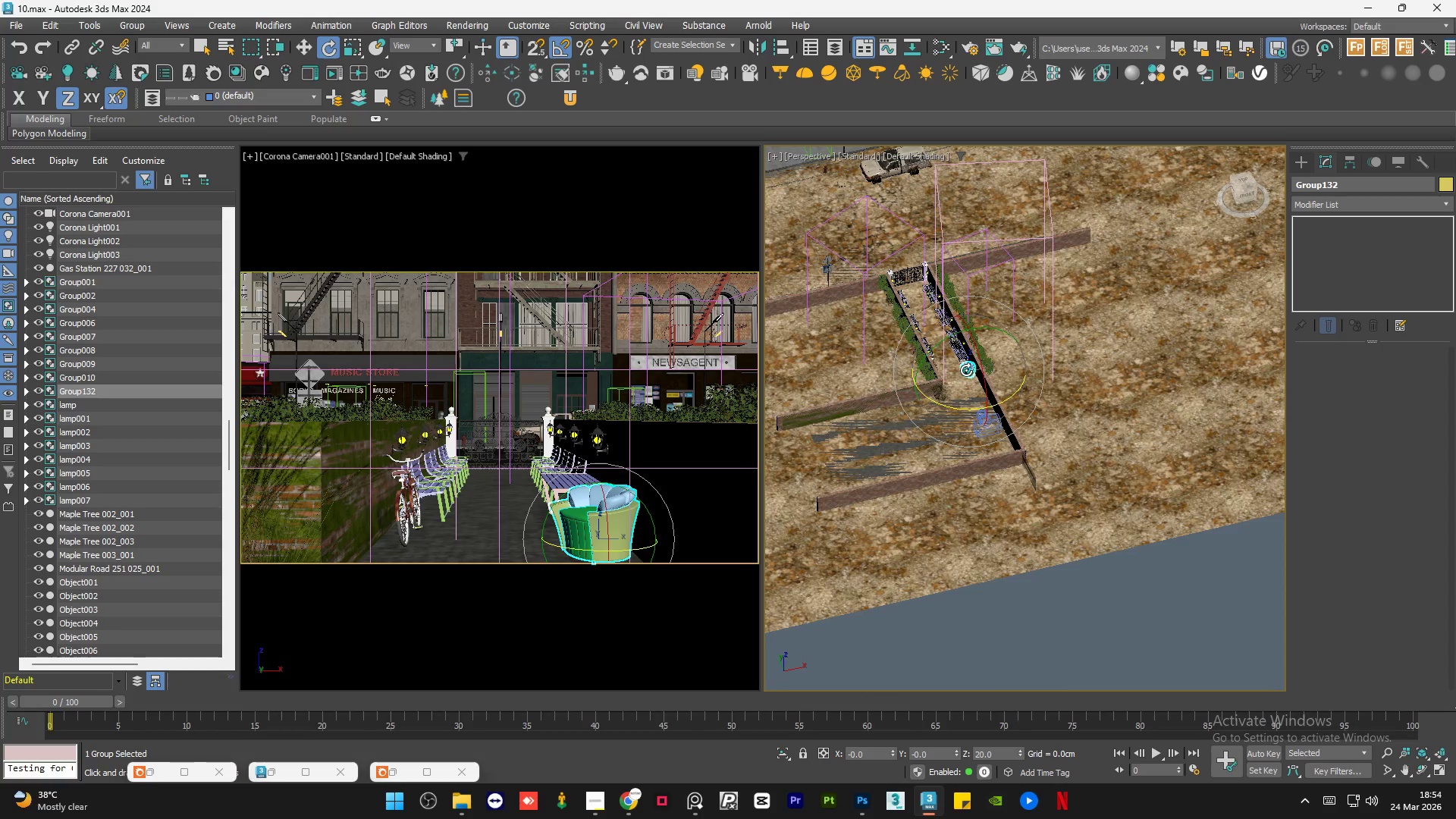 
key(W)
 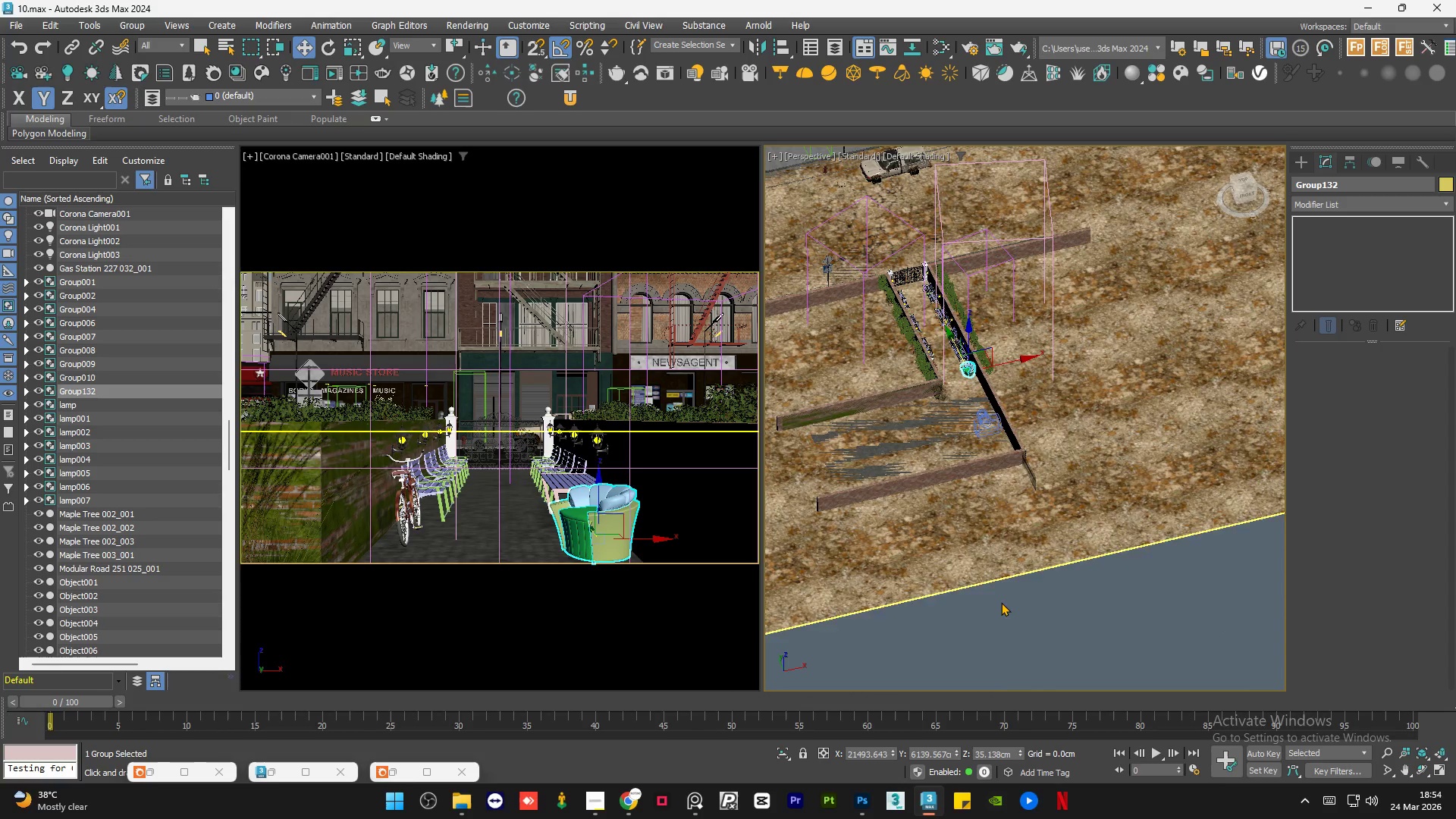 
left_click([1003, 611])
 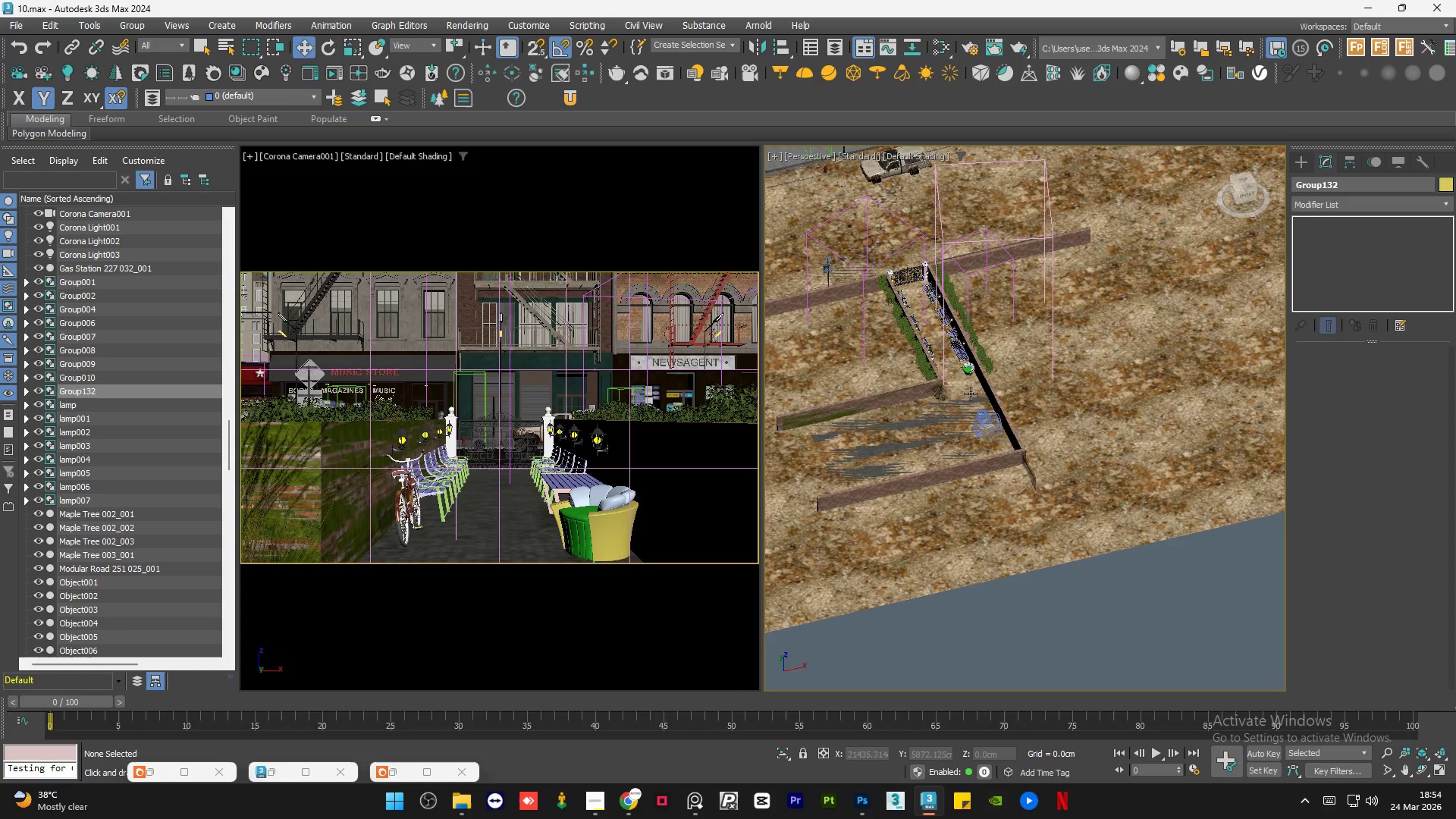 
scroll: coordinate [1003, 428], scroll_direction: up, amount: 10.0
 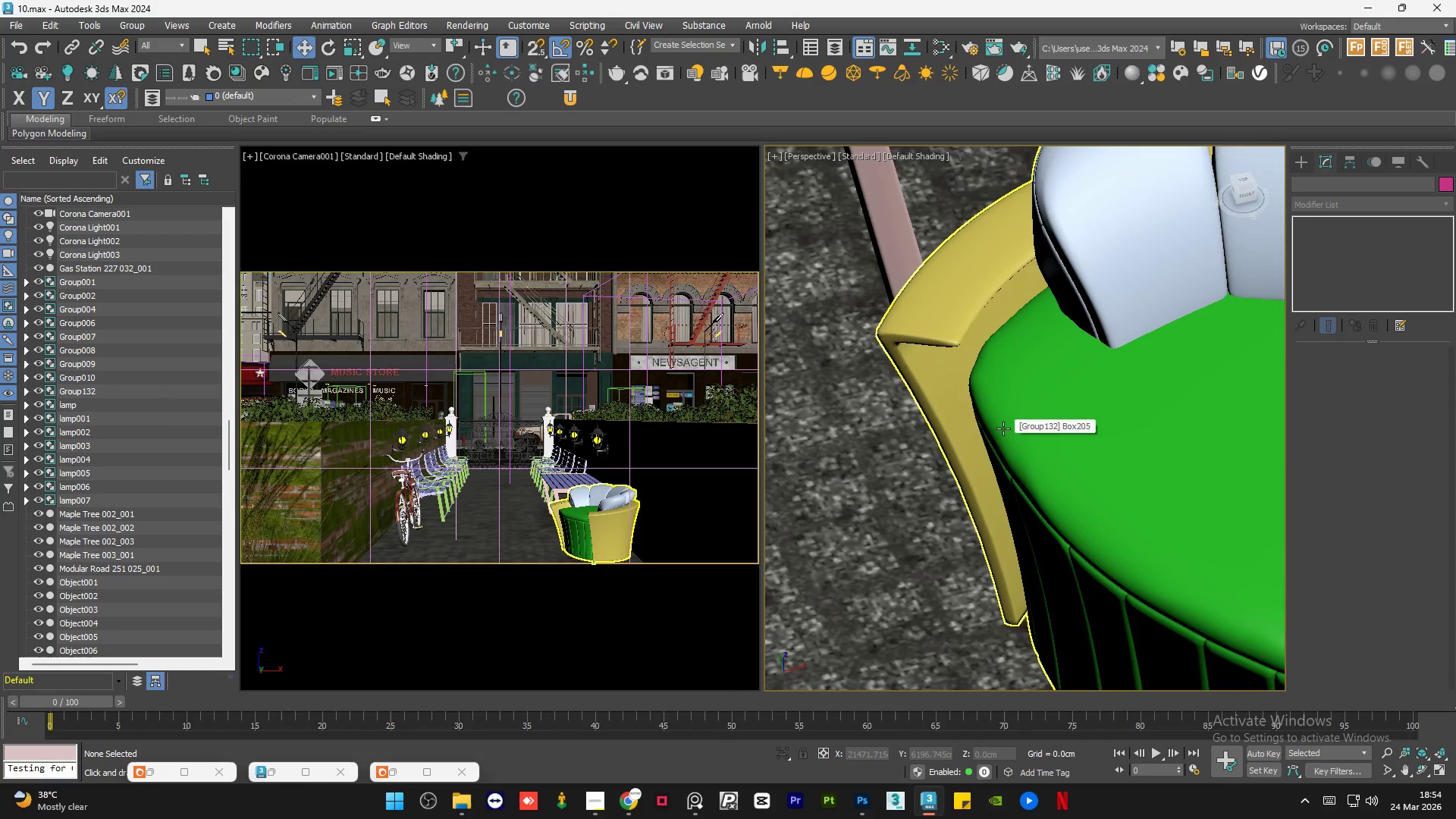 
scroll: coordinate [1003, 428], scroll_direction: down, amount: 4.0
 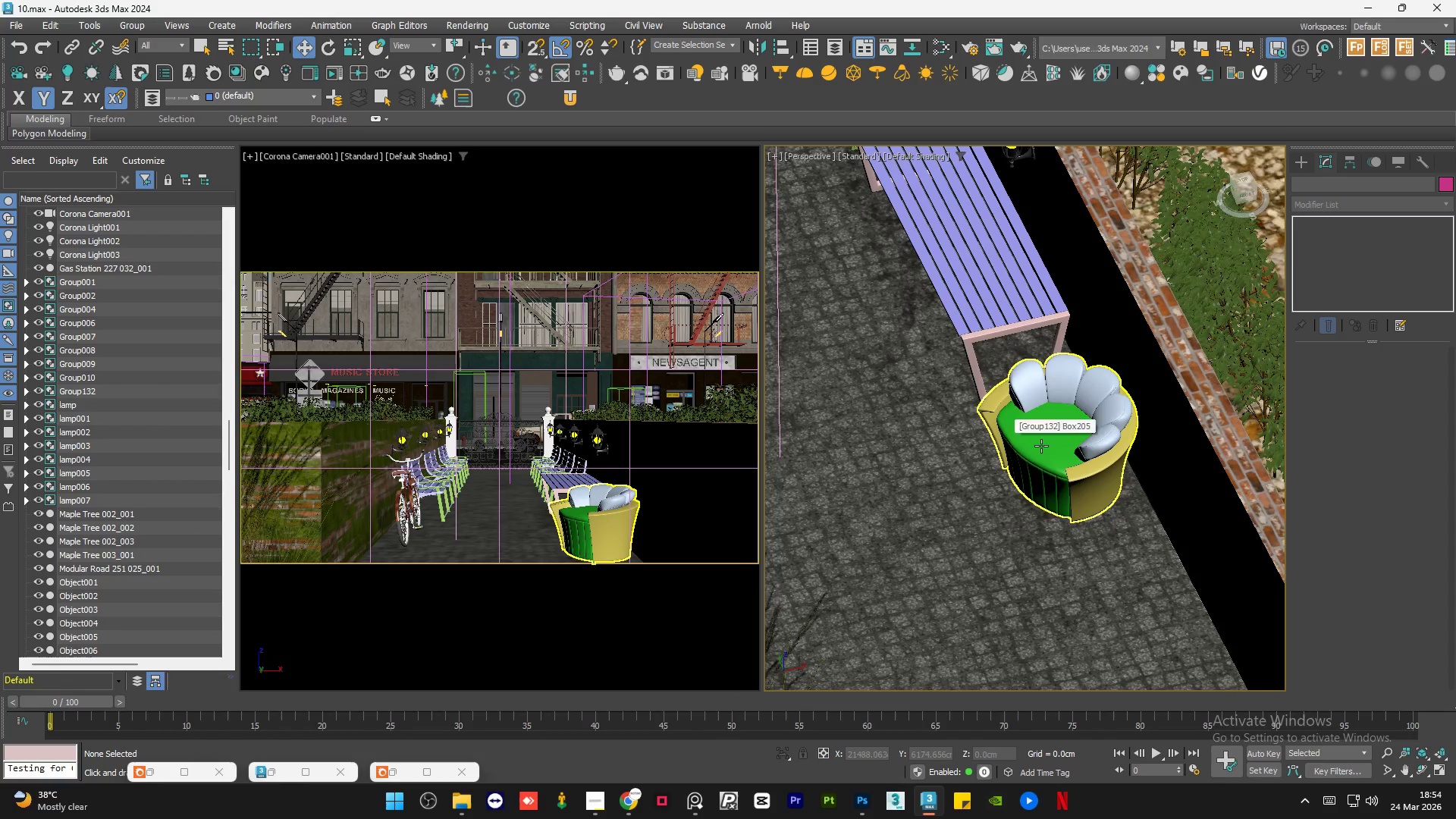 
left_click([1041, 446])
 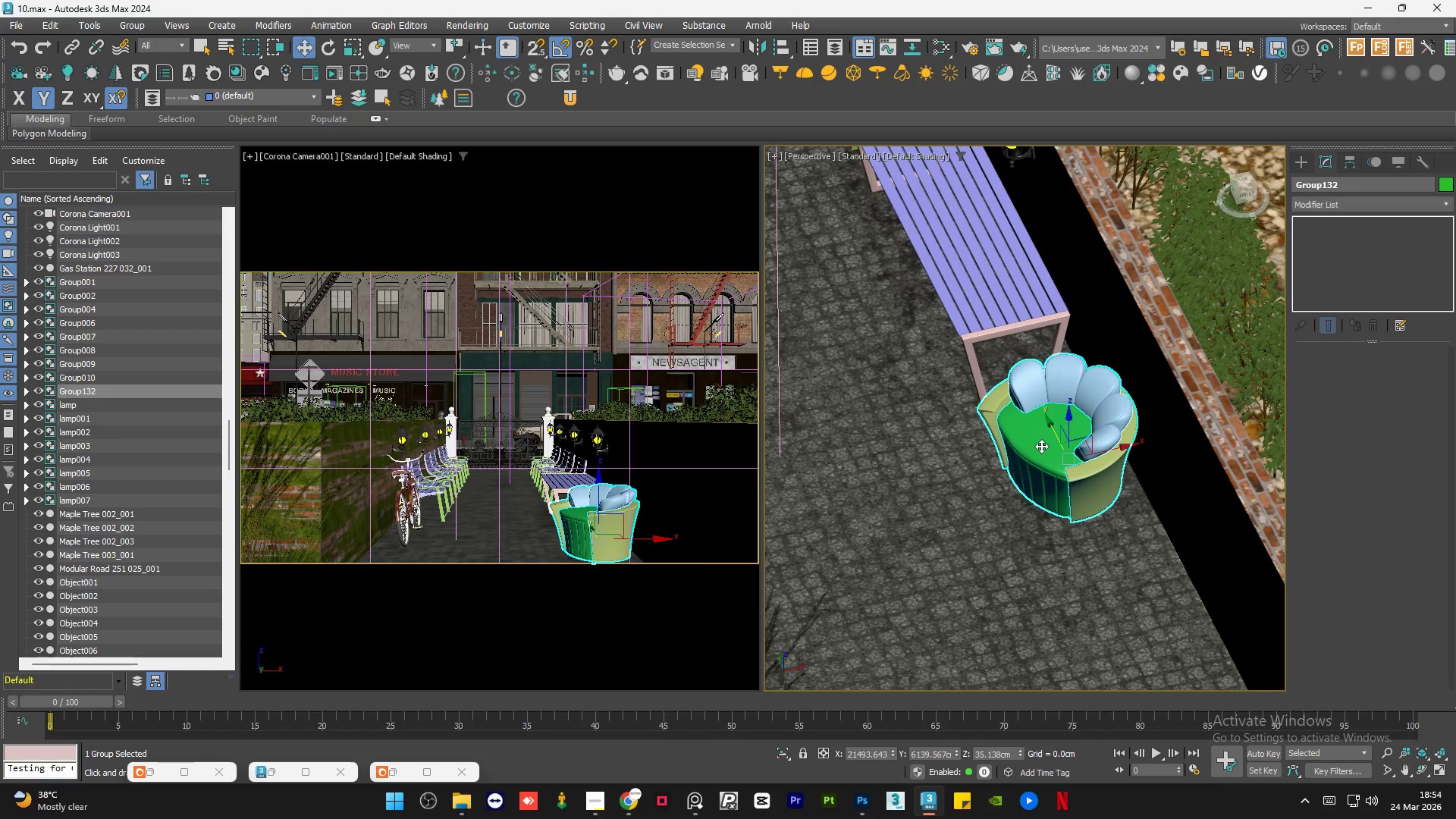 
hold_key(key=AltLeft, duration=0.94)
 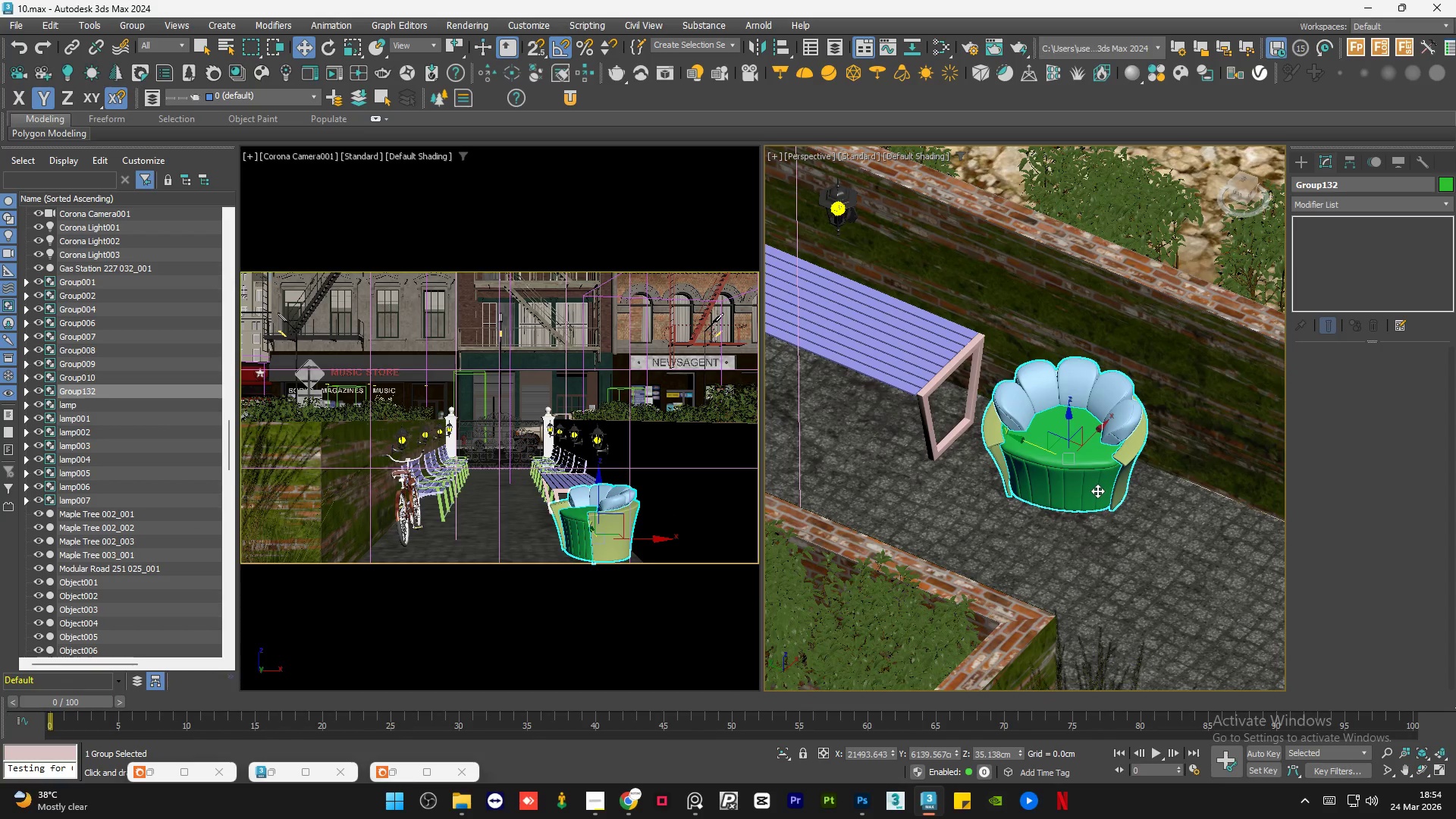 
hold_key(key=AltLeft, duration=0.72)
 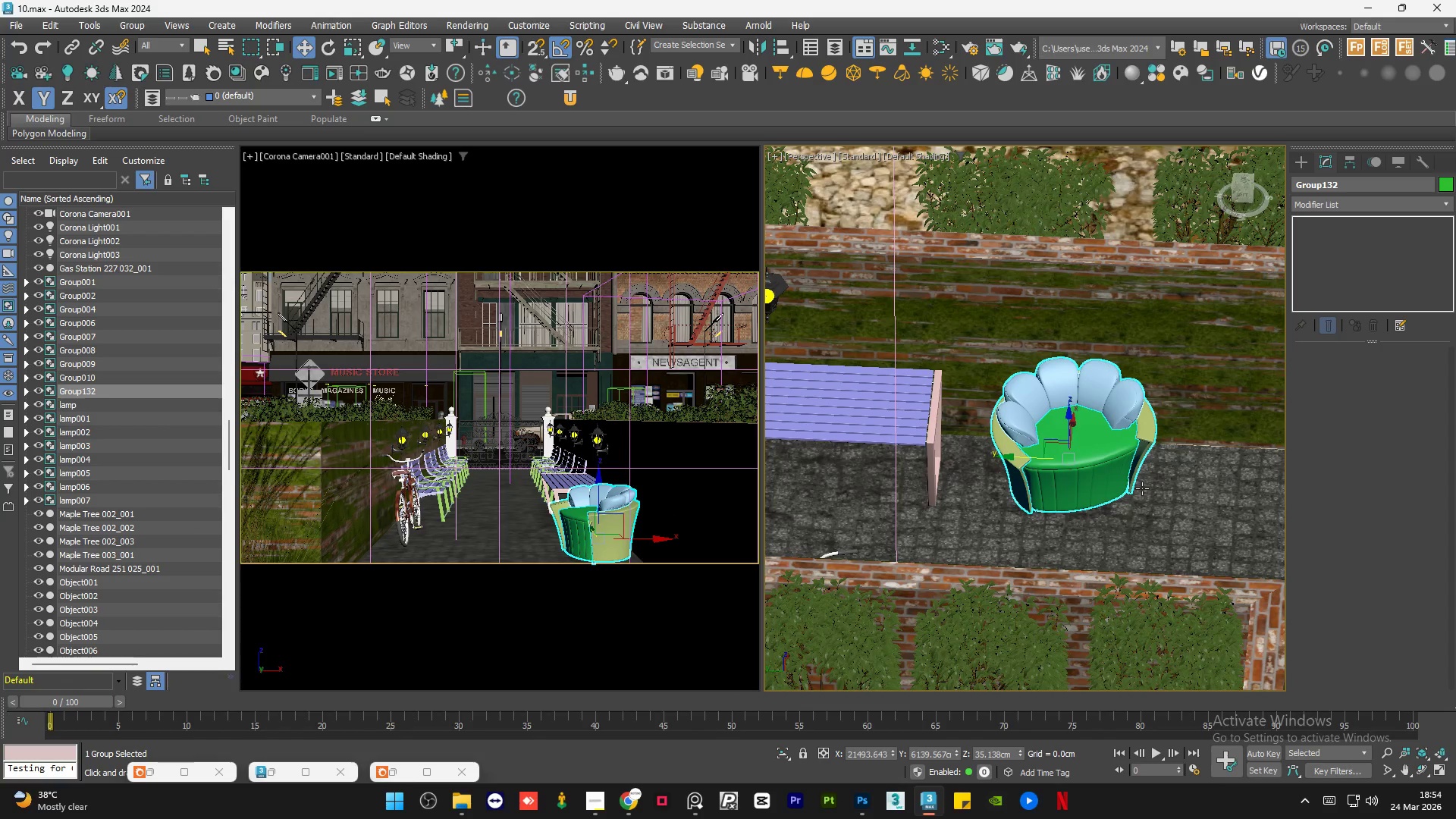 
hold_key(key=AltLeft, duration=0.73)
 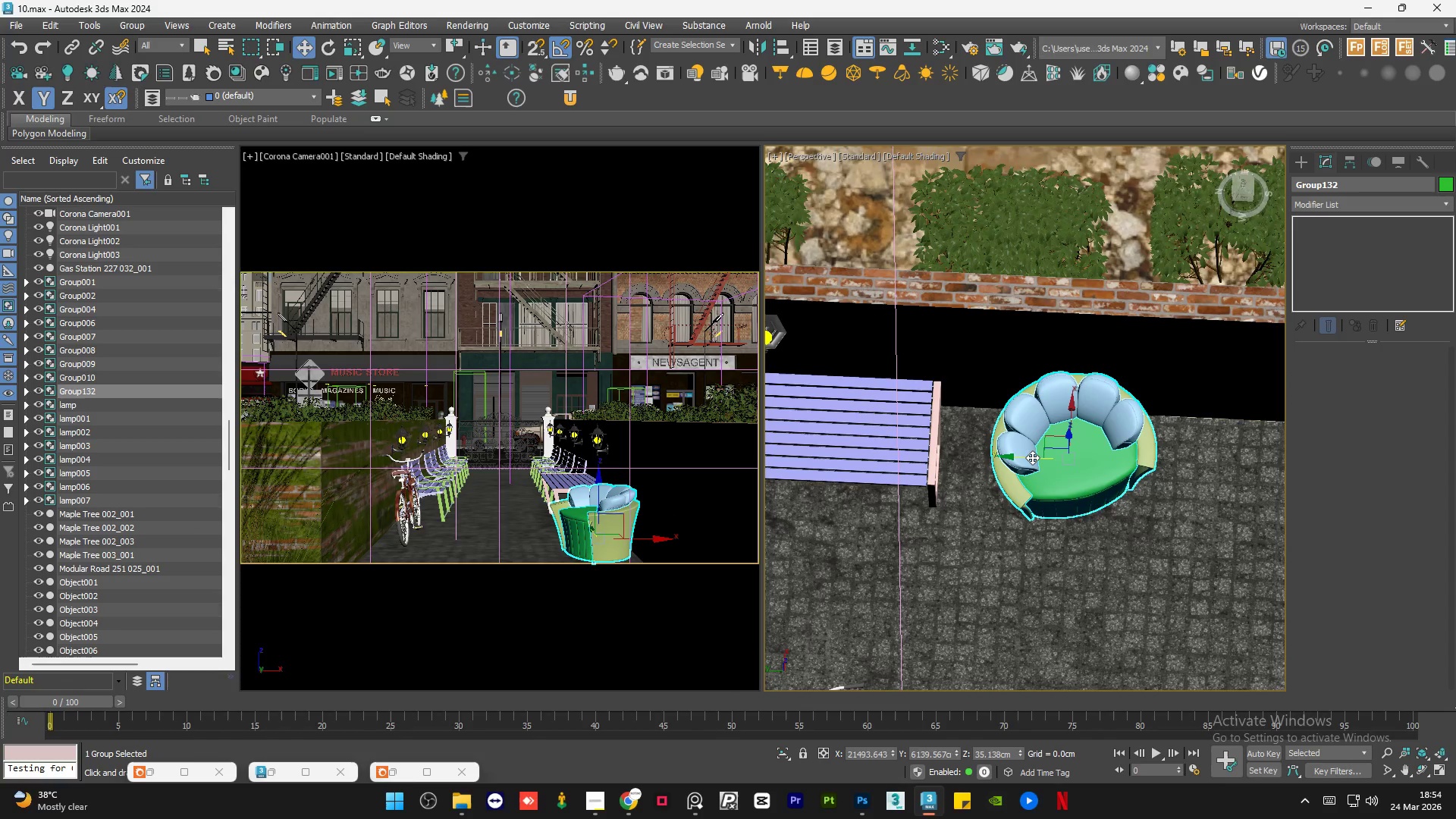 
left_click_drag(start_coordinate=[1032, 457], to_coordinate=[1027, 457])
 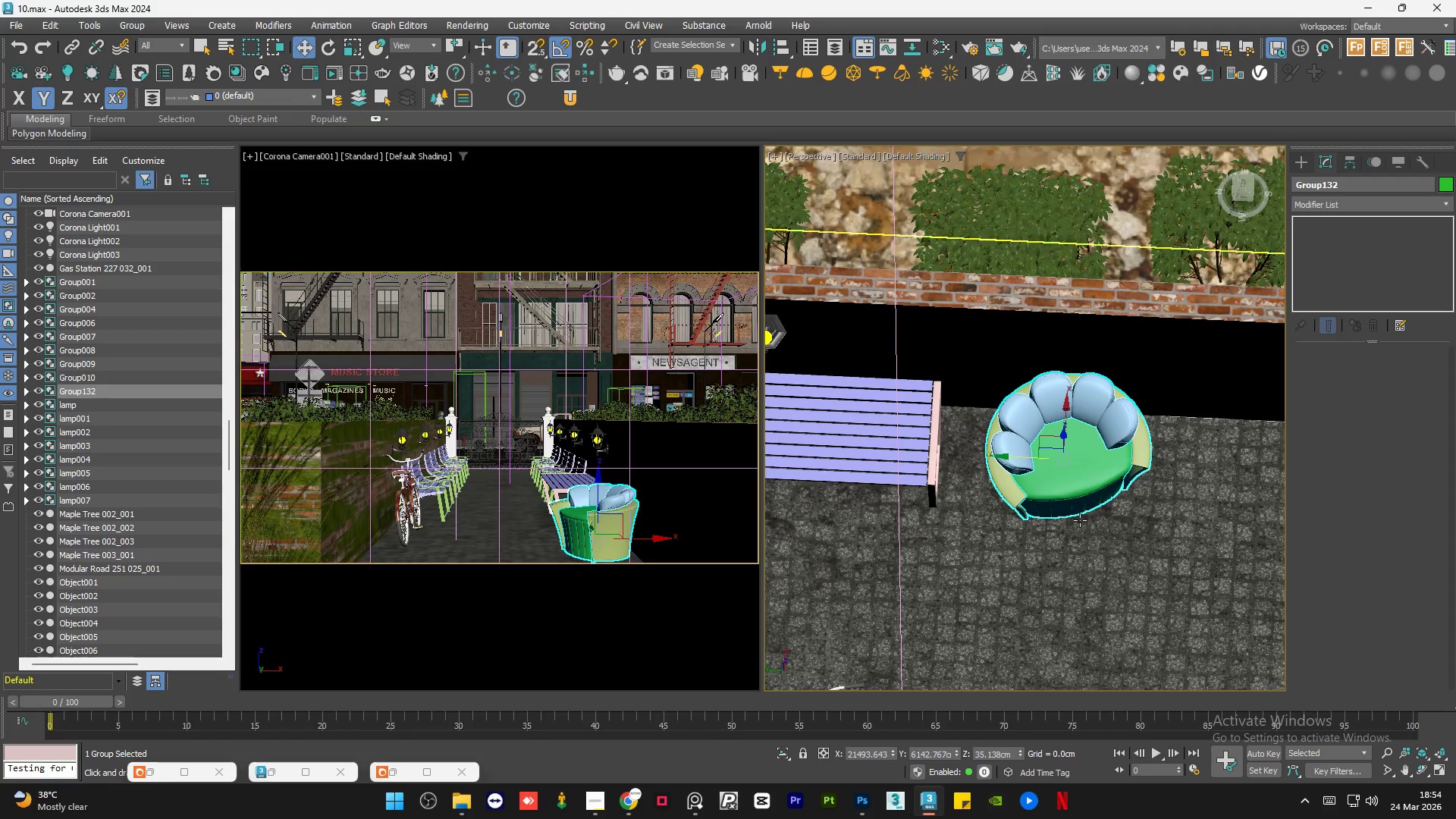 
hold_key(key=AltLeft, duration=0.64)
scroll: coordinate [1060, 490], scroll_direction: up, amount: 1.0
 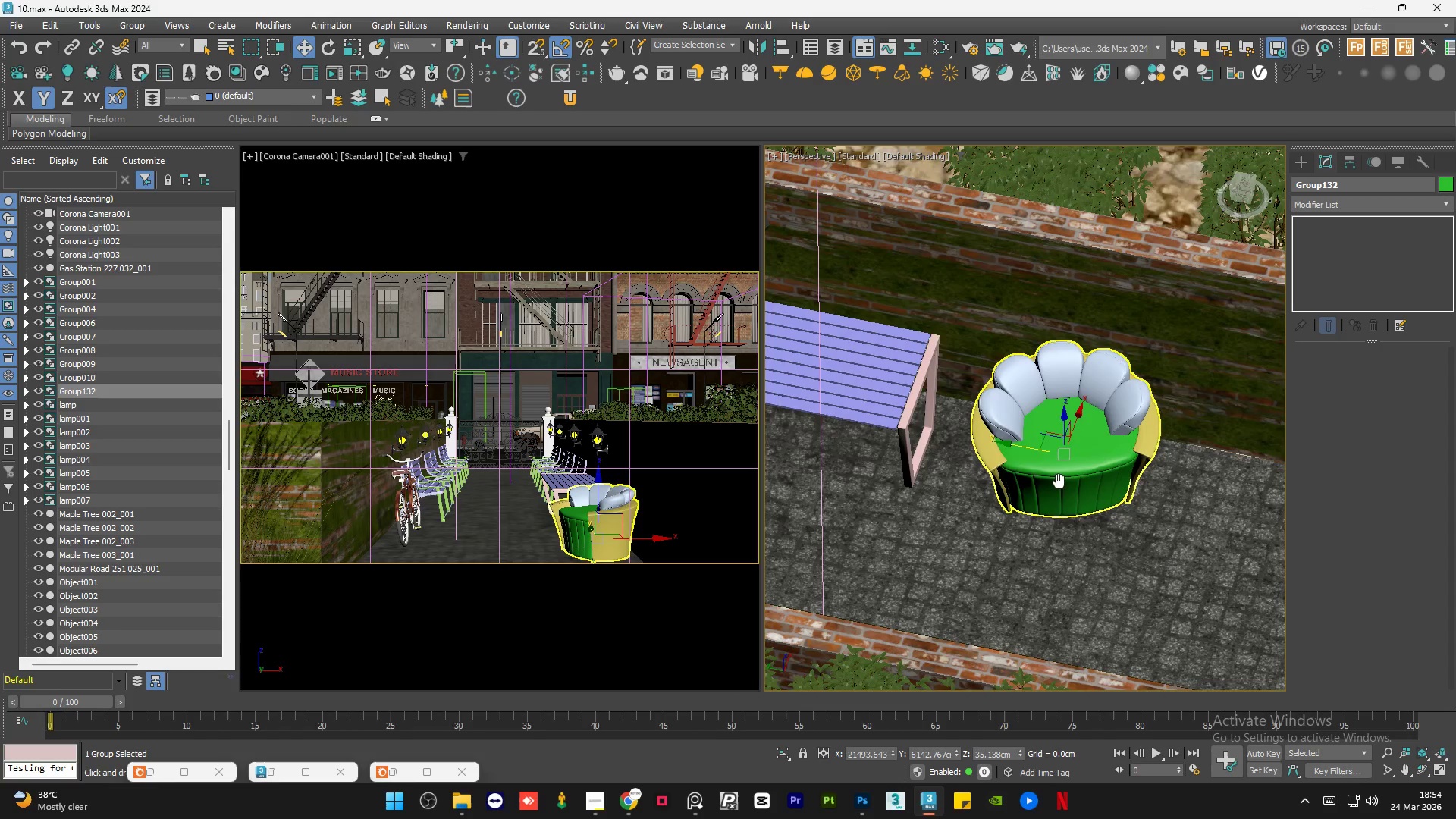 
key(Alt+Q)
 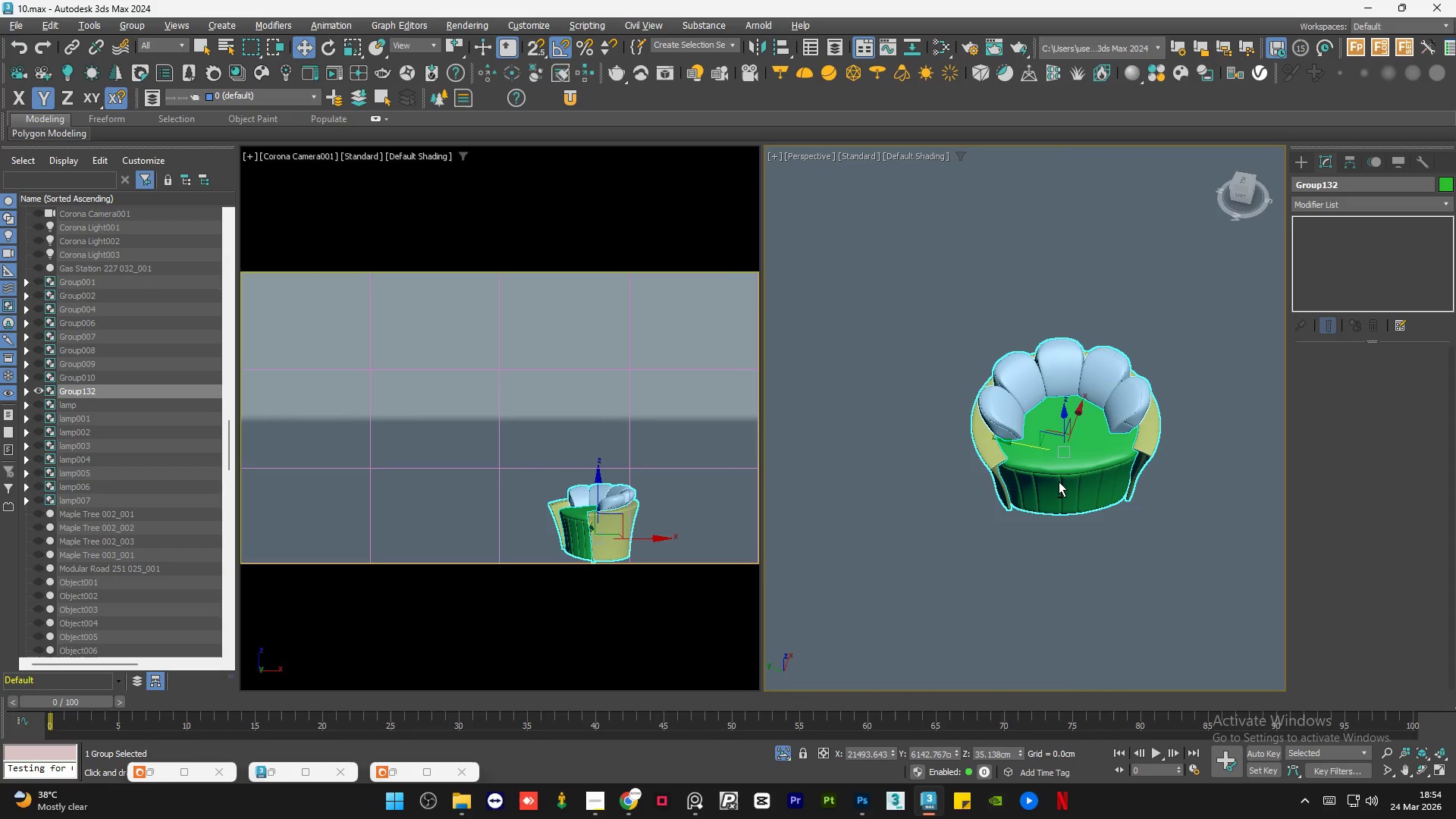 
hold_key(key=AltLeft, duration=1.38)
 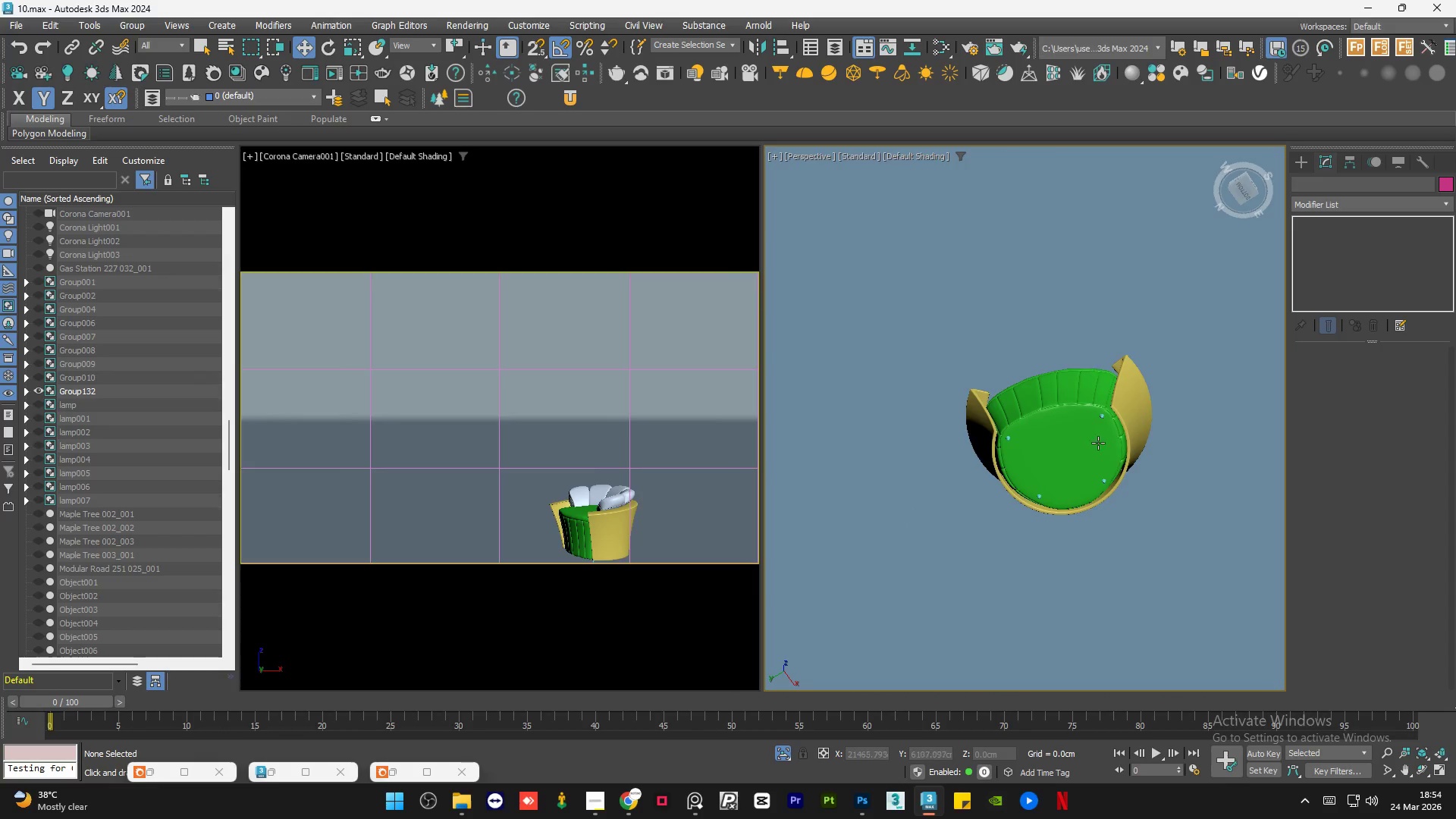 
left_click([1099, 454])
 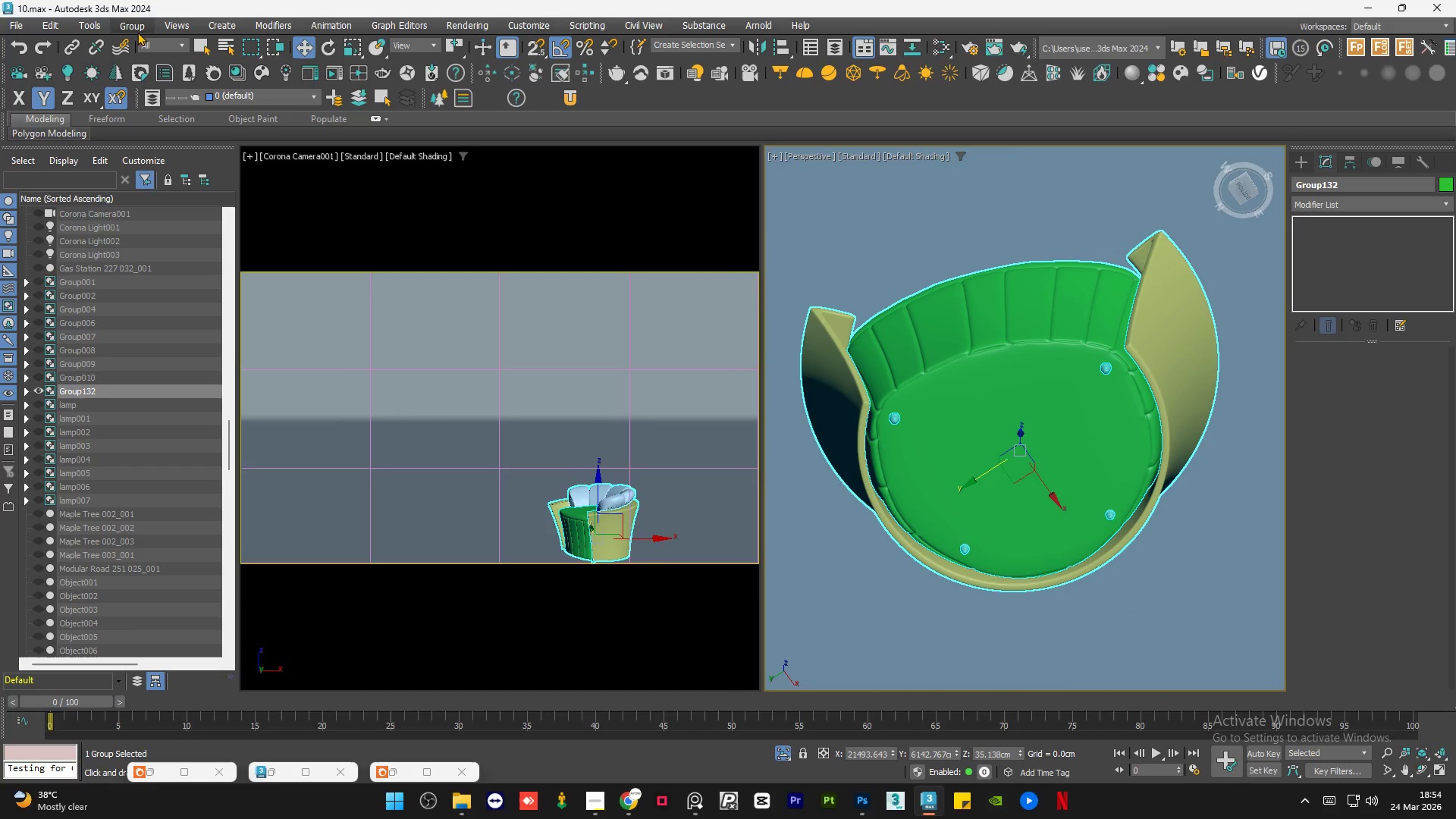 
scroll: coordinate [1099, 454], scroll_direction: up, amount: 5.0
 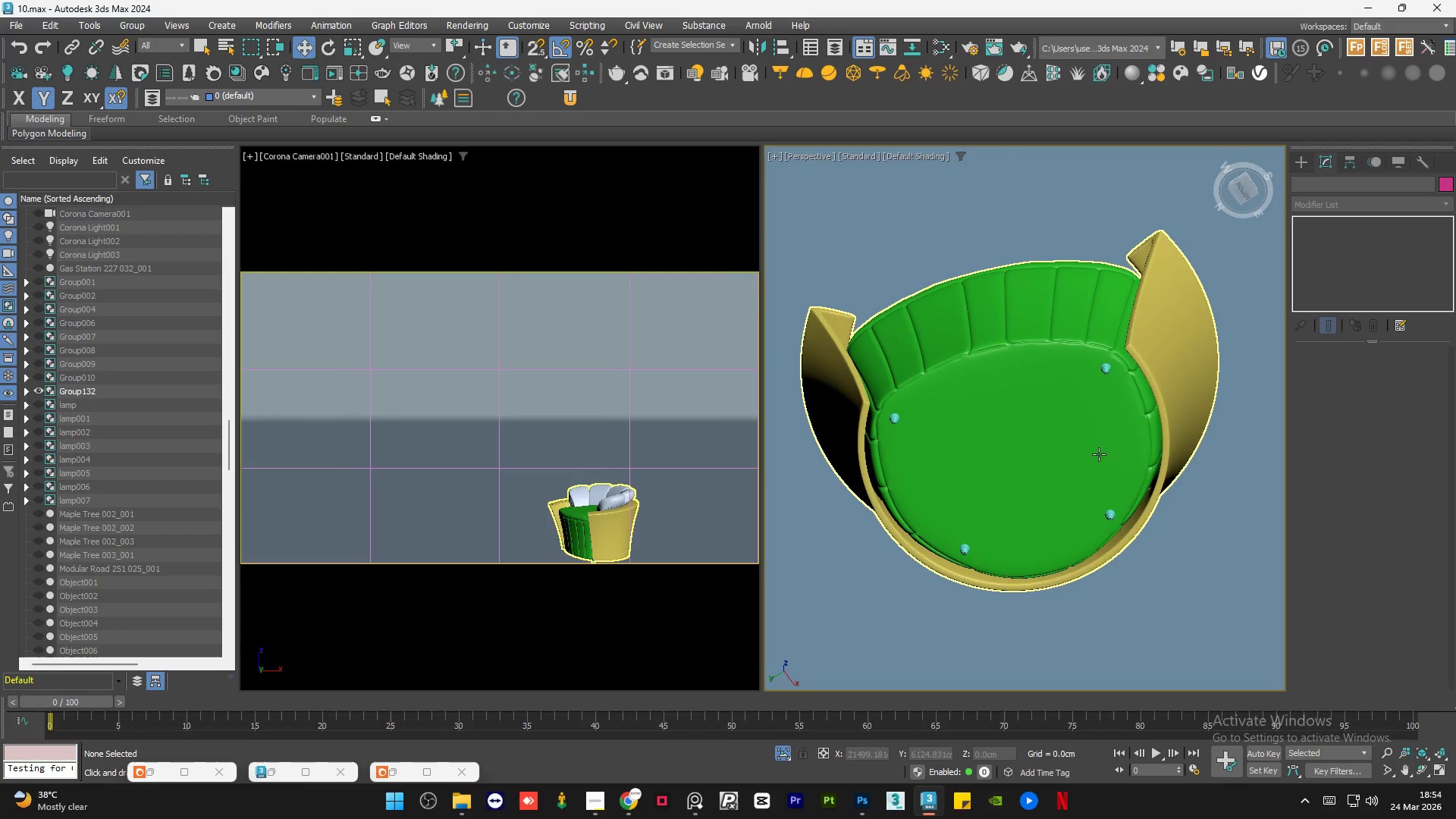 
left_click([130, 25])
 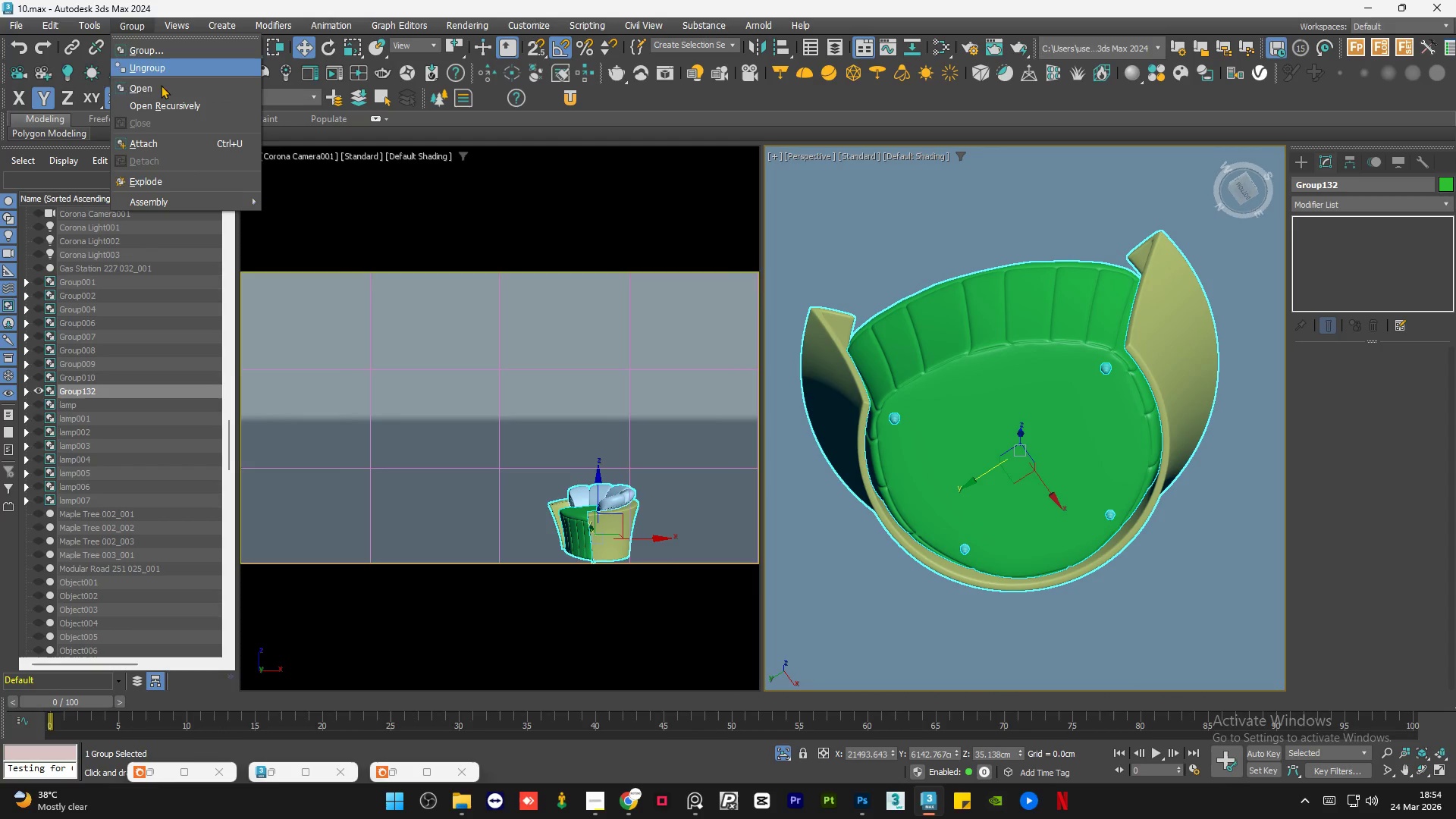 
left_click([162, 87])
 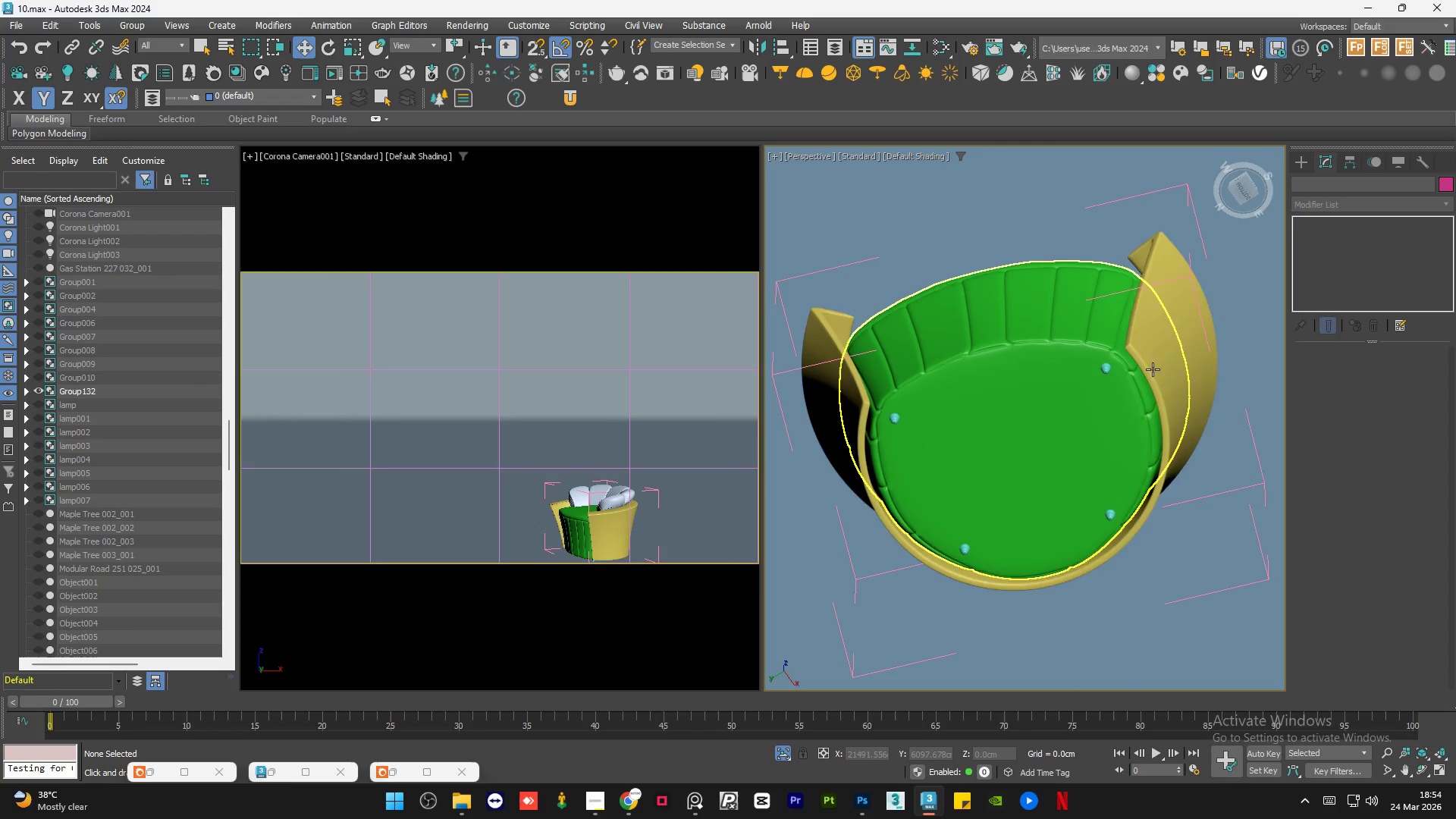 
left_click([1109, 369])
 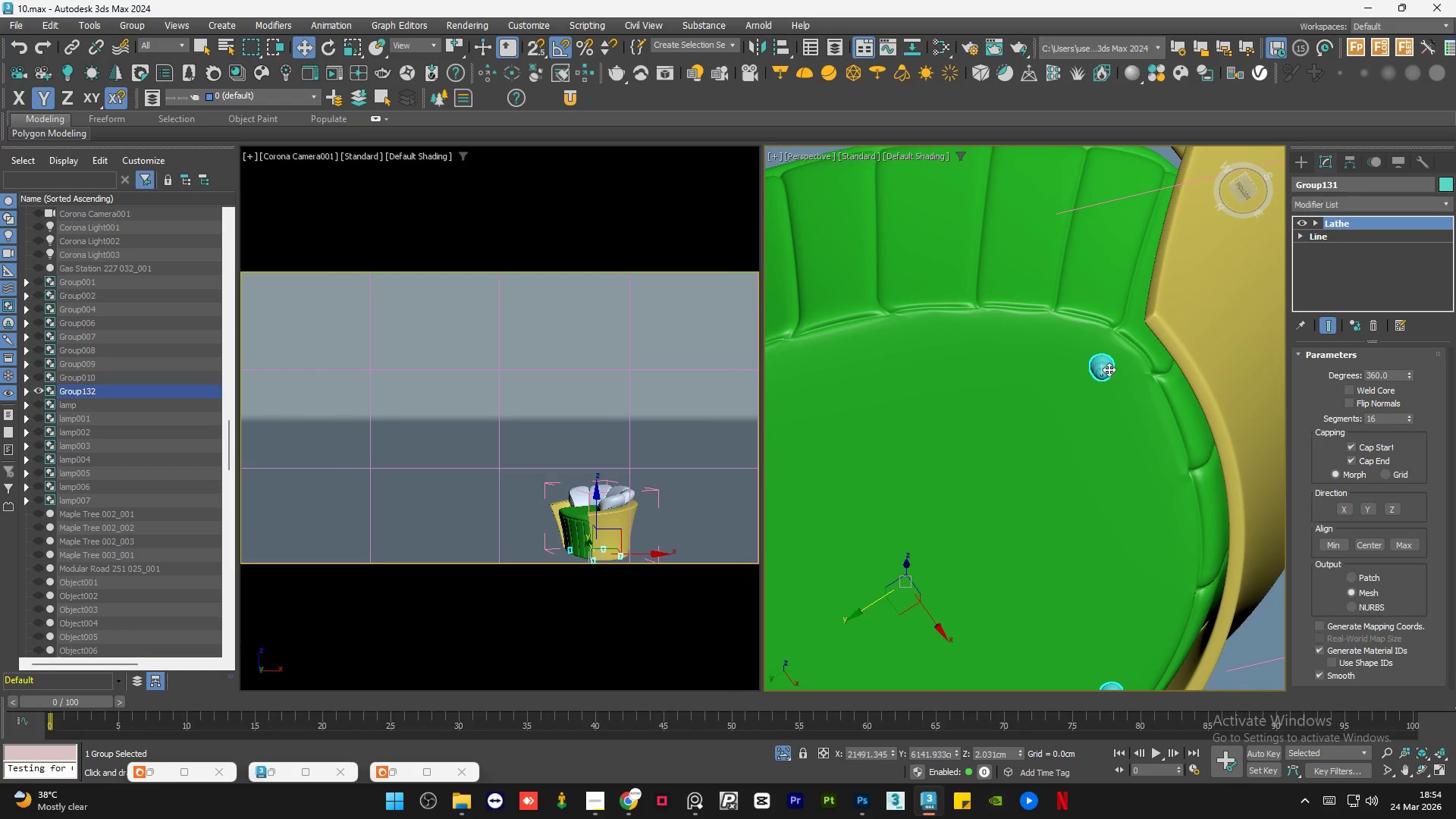 
scroll: coordinate [1109, 369], scroll_direction: up, amount: 4.0
 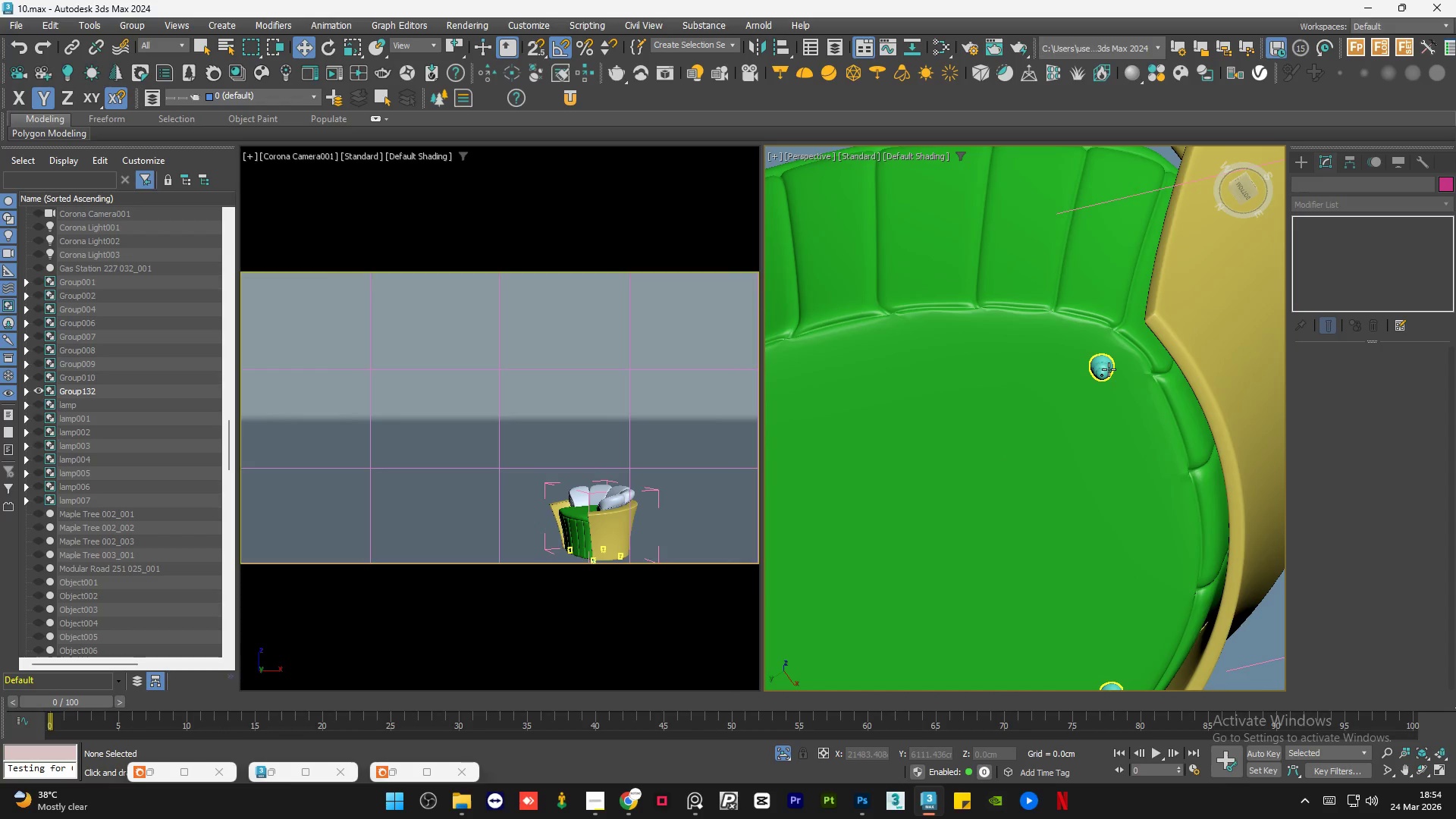 
hold_key(key=AltLeft, duration=0.62)
 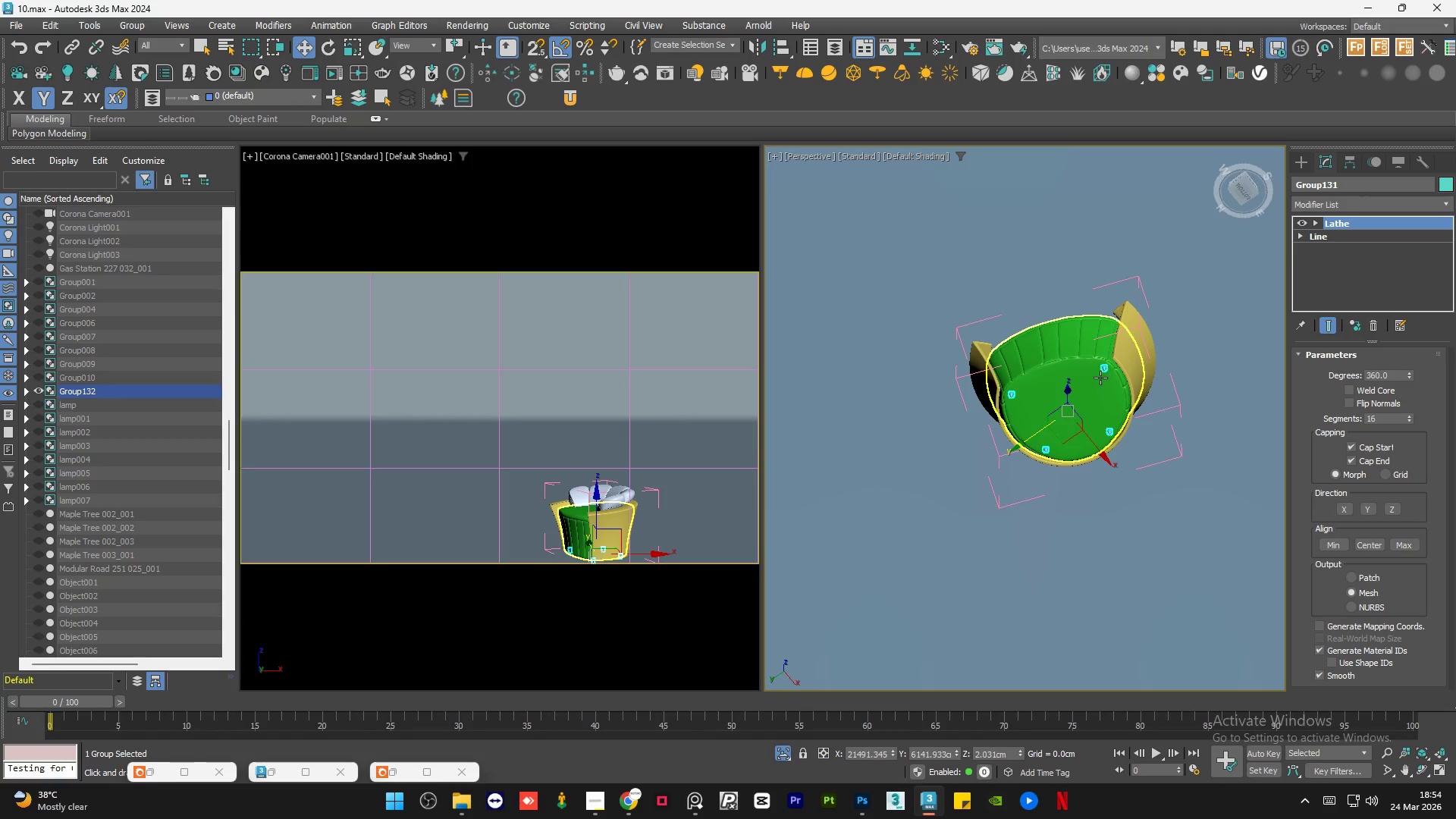 
scroll: coordinate [1109, 369], scroll_direction: down, amount: 4.0
 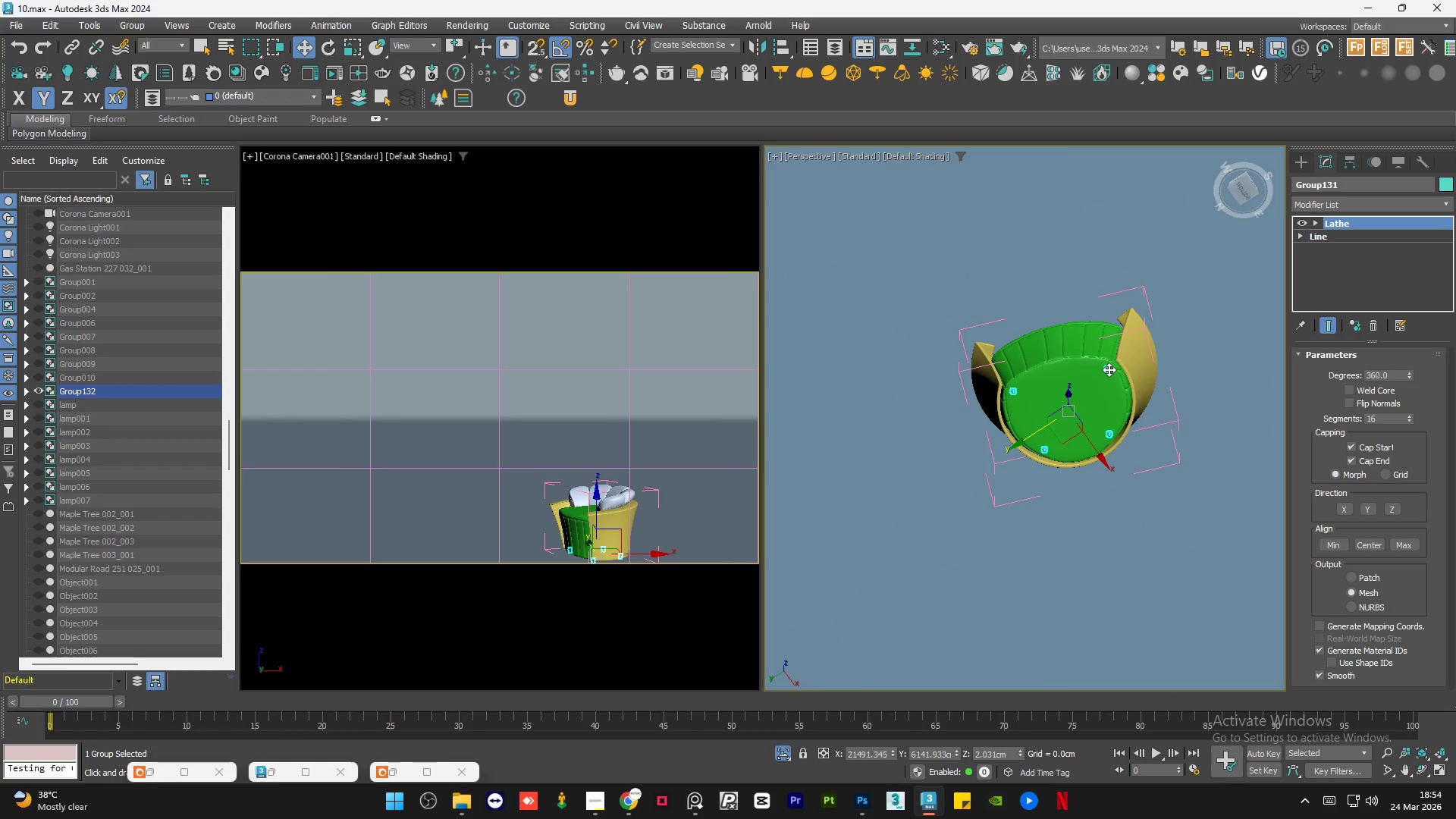 
scroll: coordinate [1097, 380], scroll_direction: up, amount: 3.0
 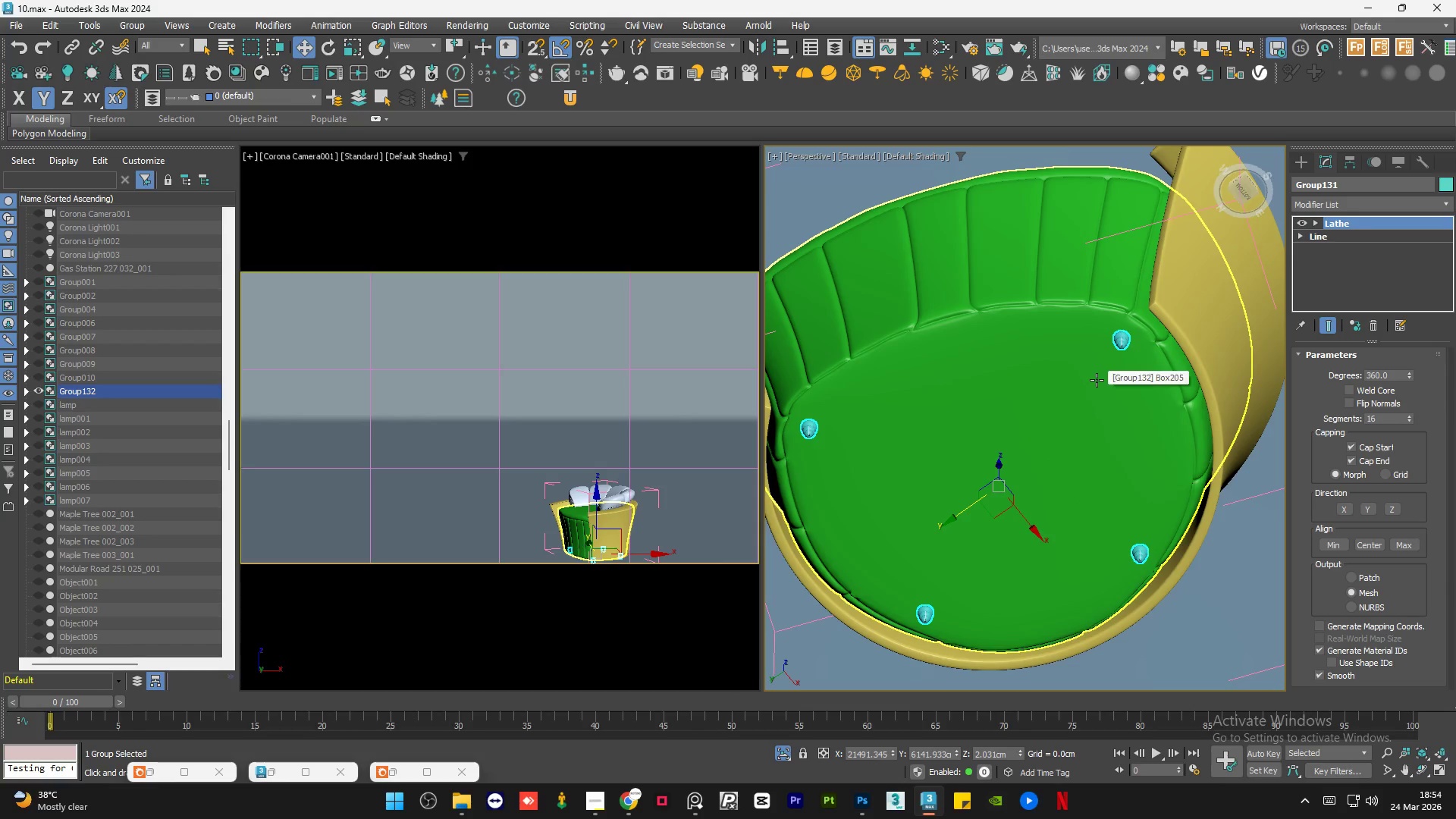 
scroll: coordinate [1097, 380], scroll_direction: down, amount: 1.0
 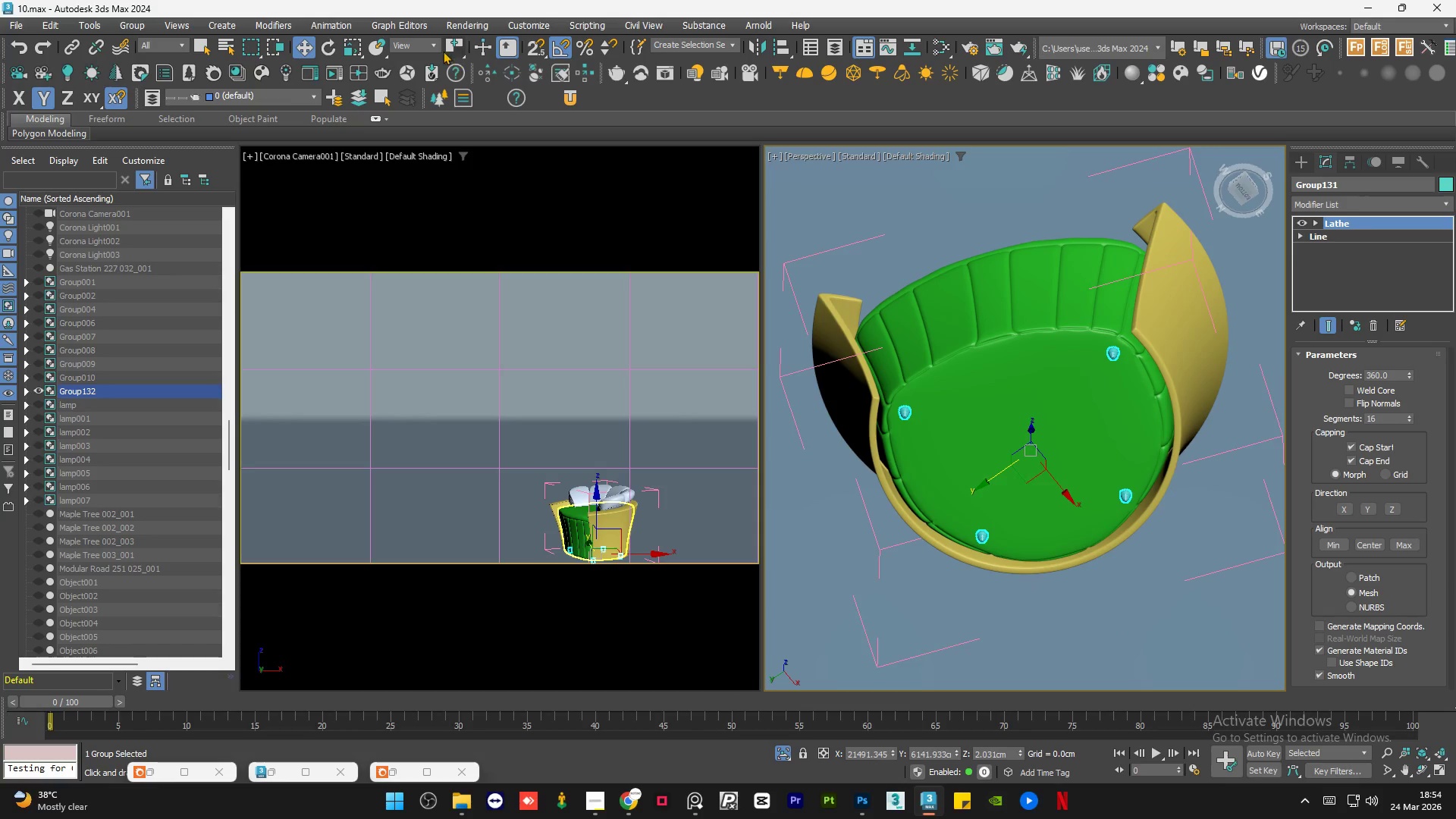 
left_click([420, 39])
 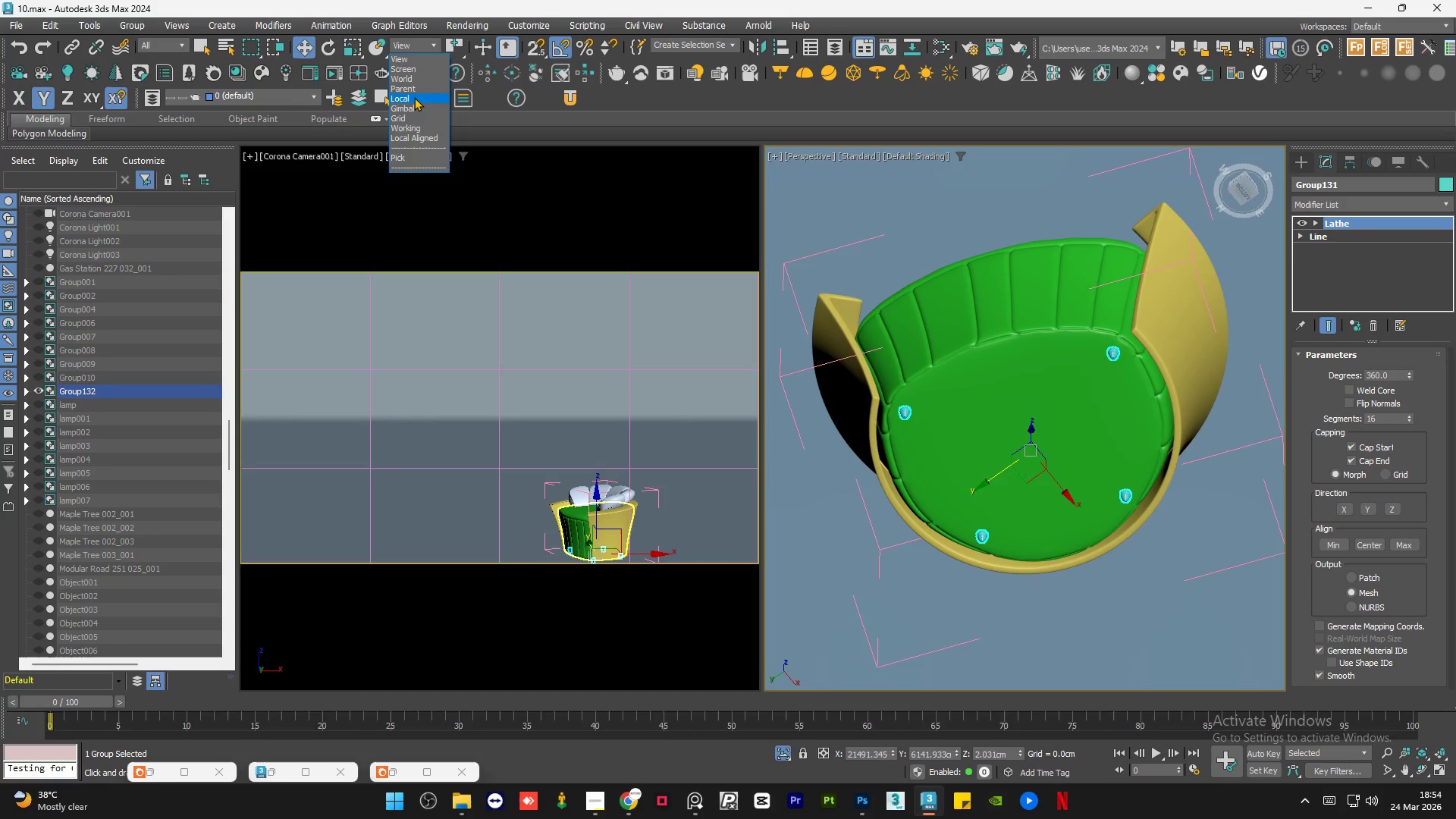 
left_click([414, 97])
 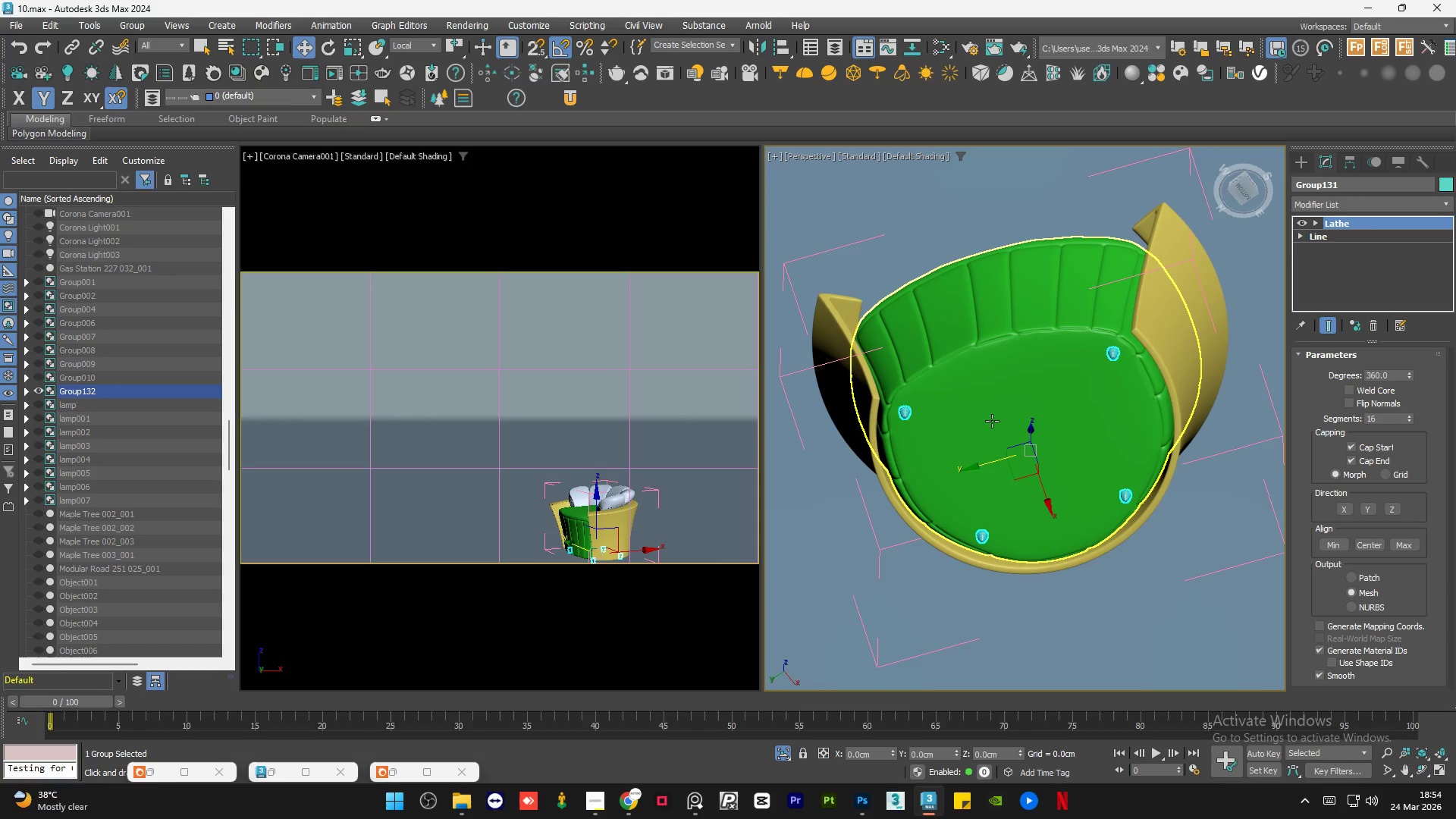 
key(R)
 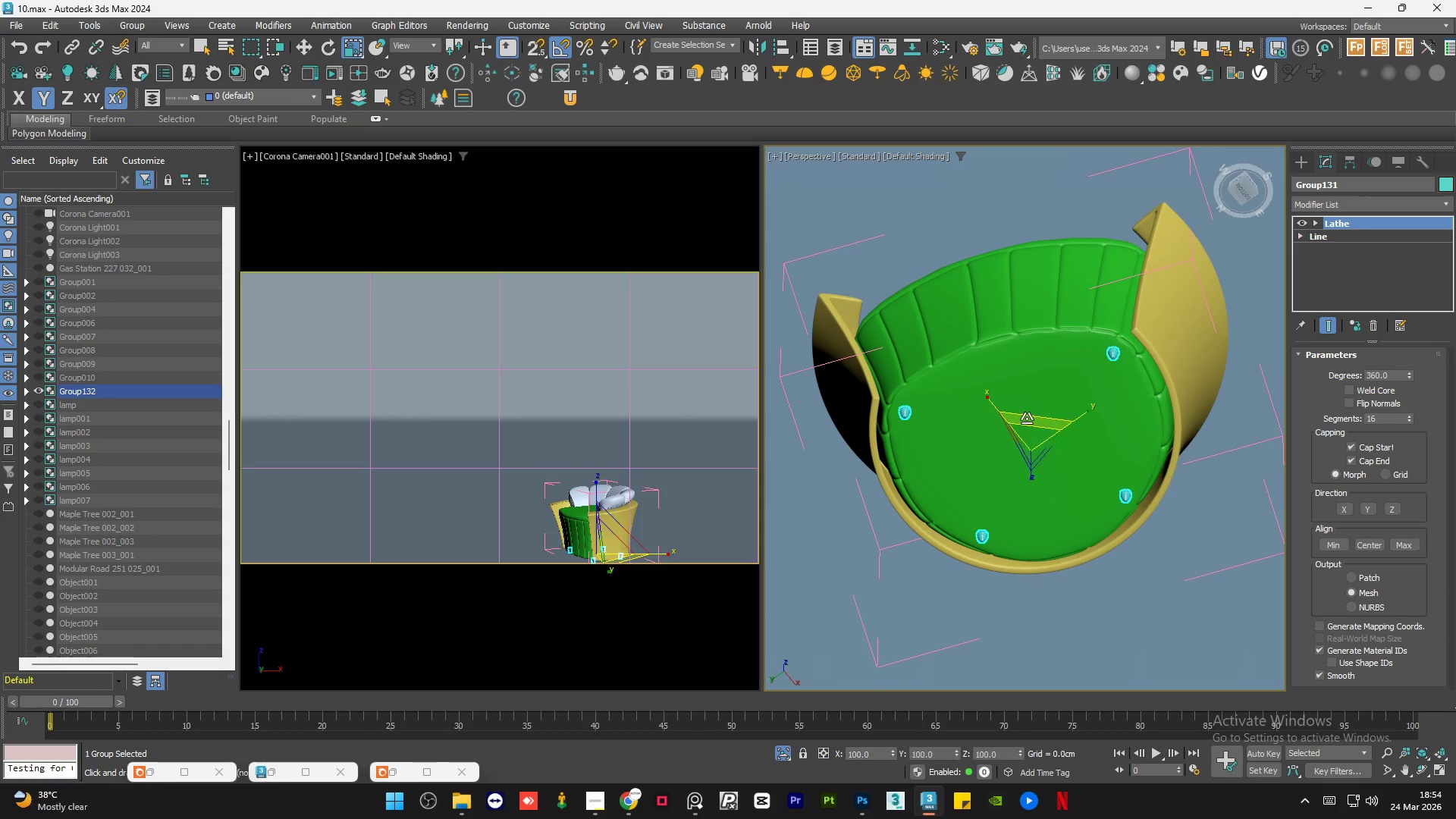 
hold_key(key=AltLeft, duration=1.5)
 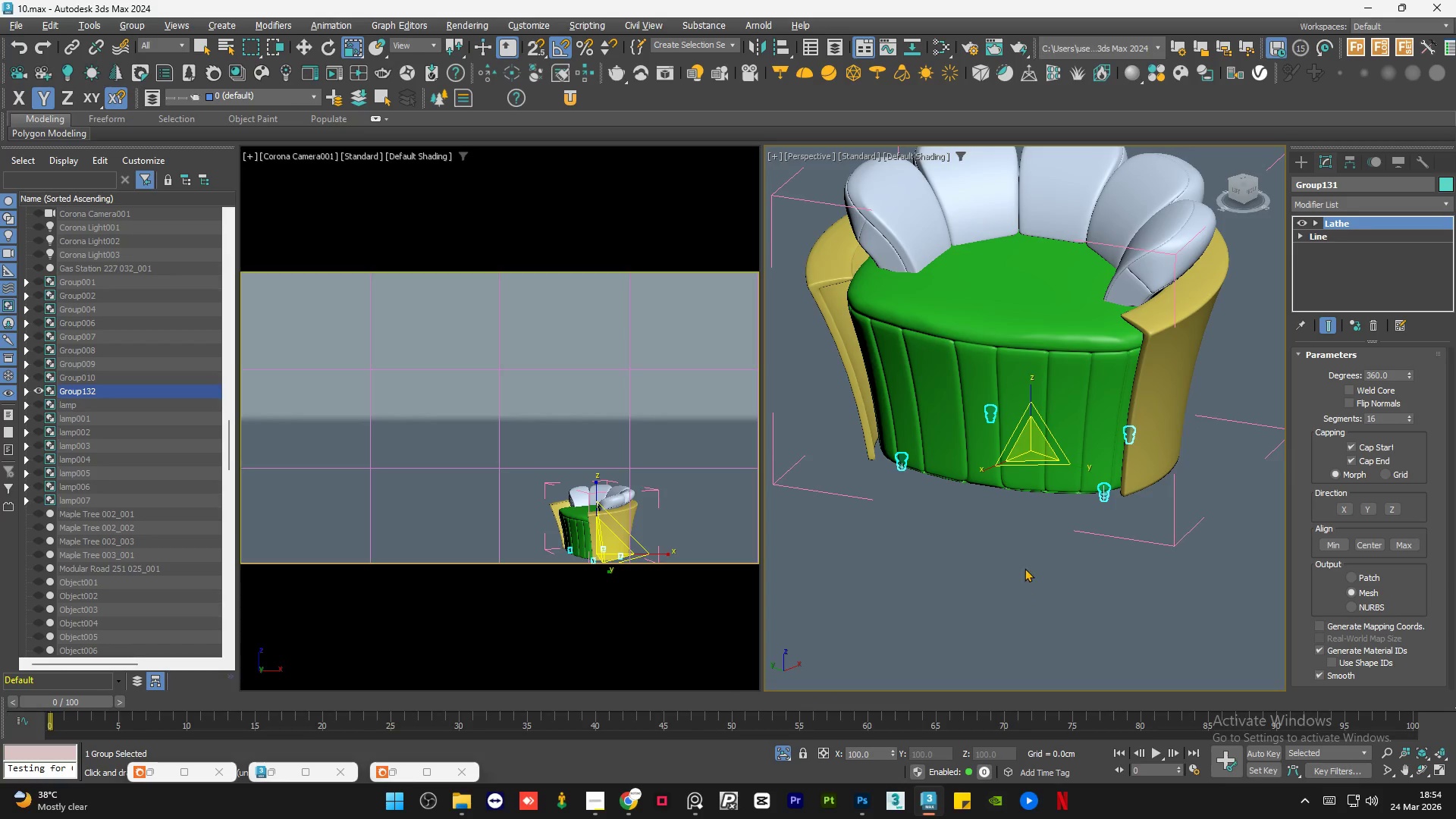 
hold_key(key=AltLeft, duration=0.48)
 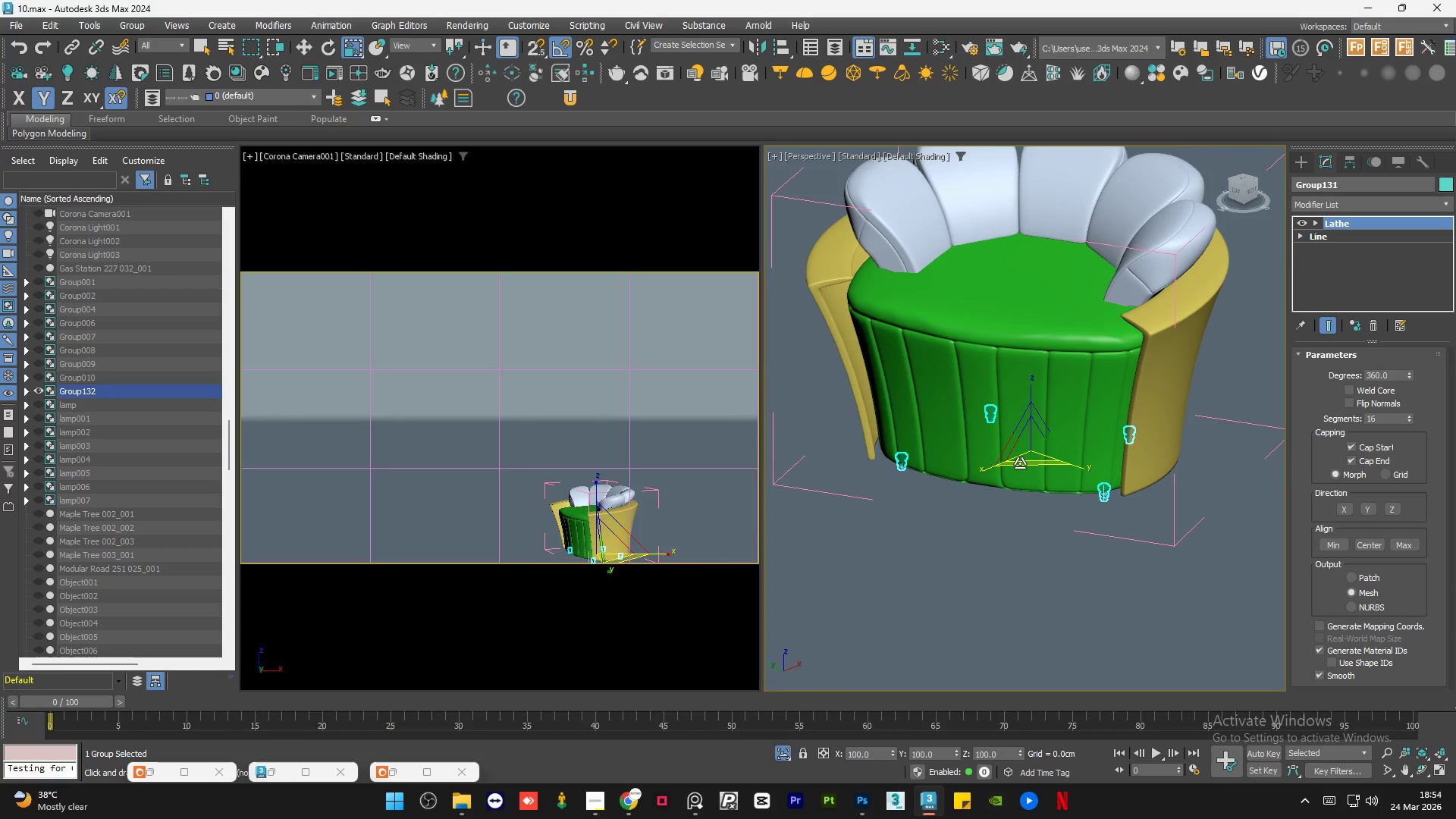 
left_click_drag(start_coordinate=[1020, 463], to_coordinate=[1024, 492])
 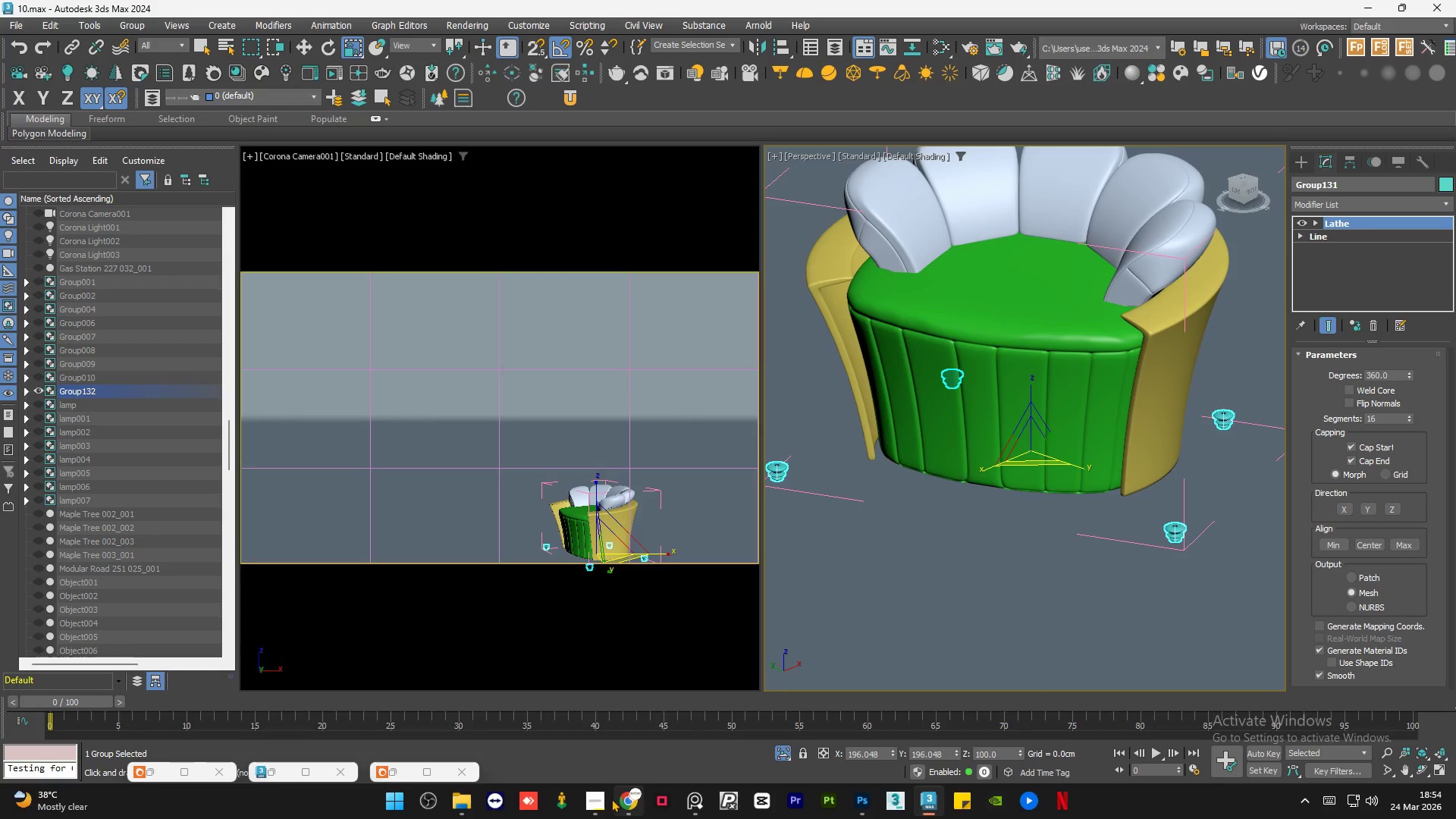 
left_click([603, 799])